 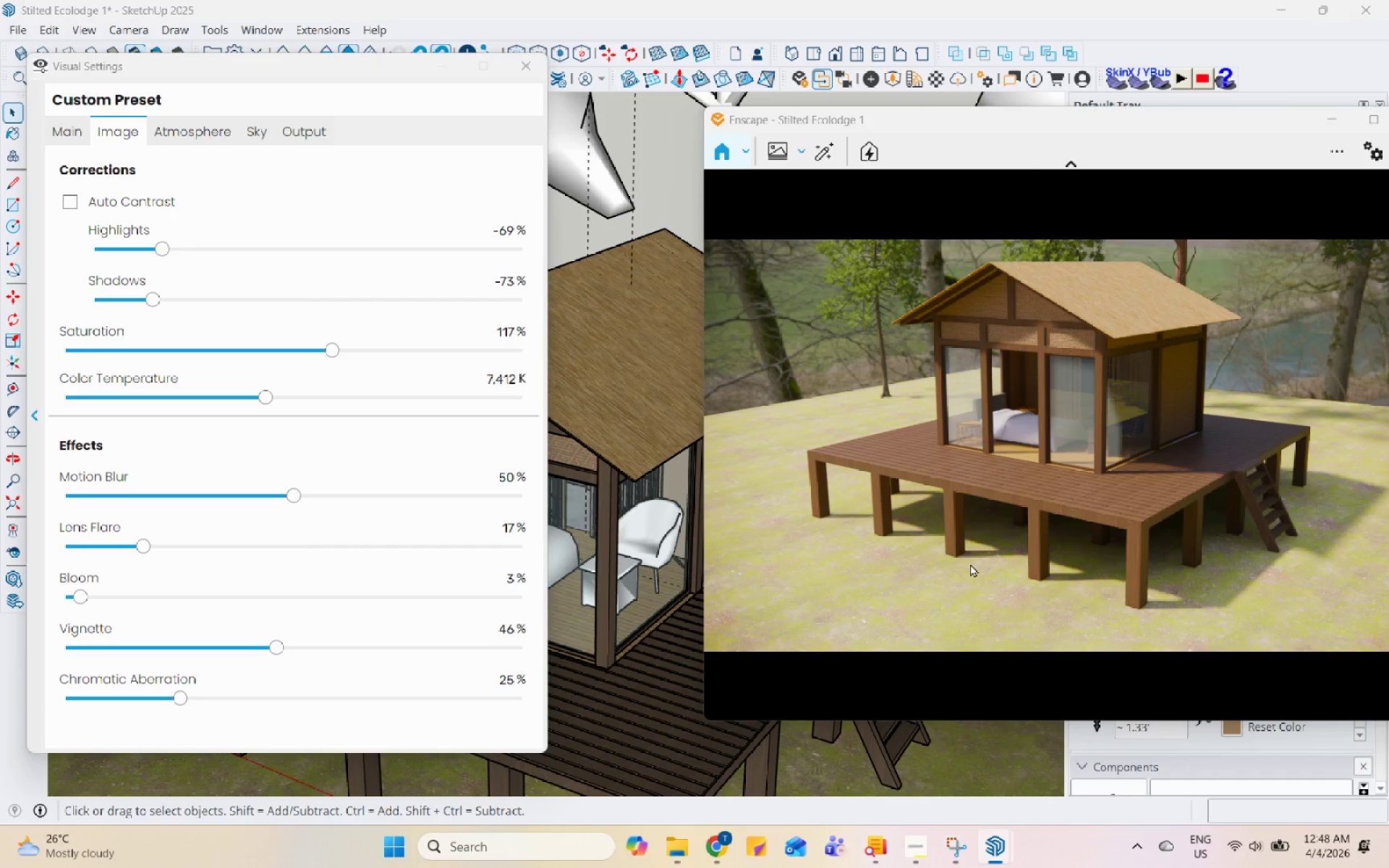 
left_click([320, 348])
 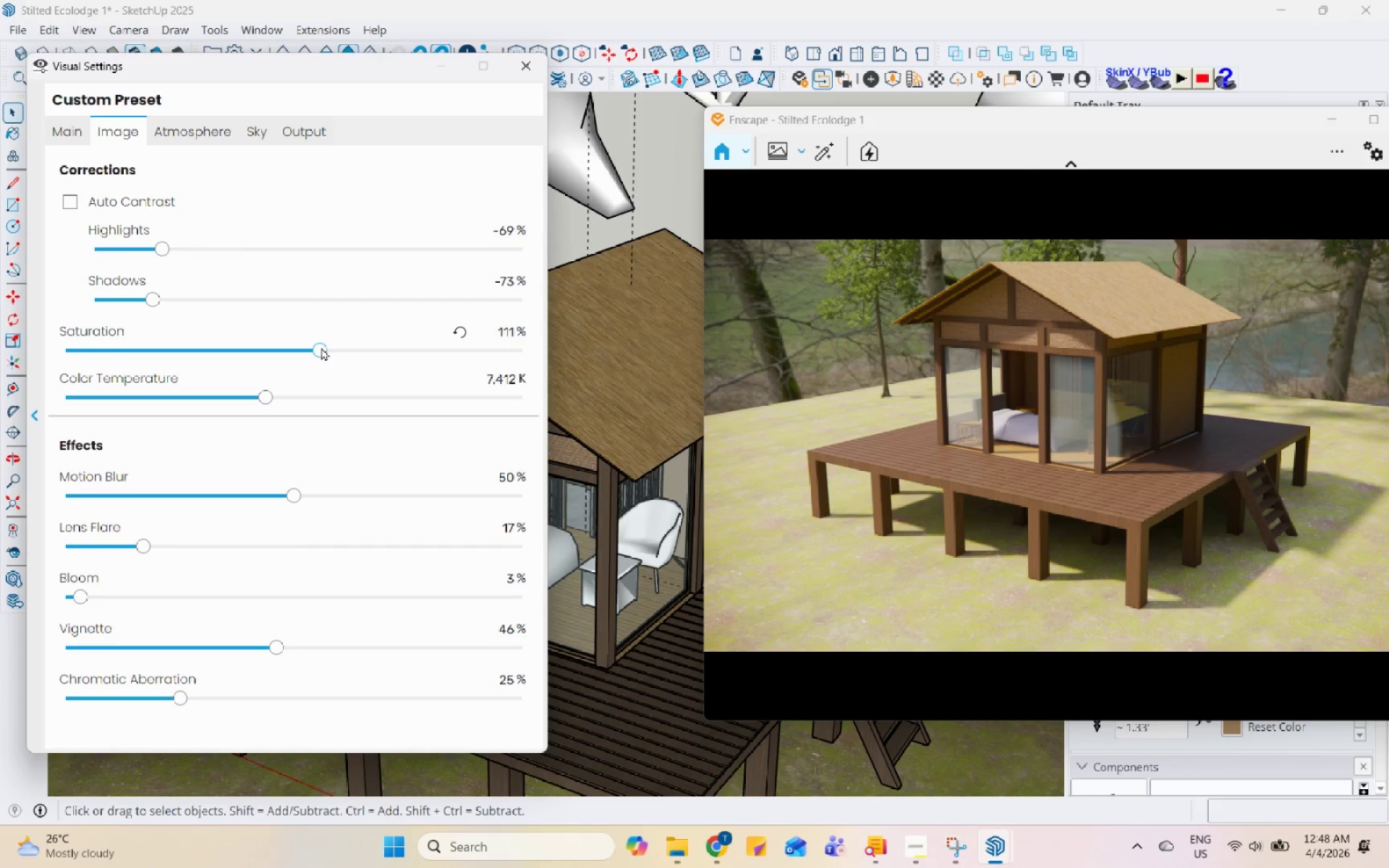 
left_click([343, 342])
 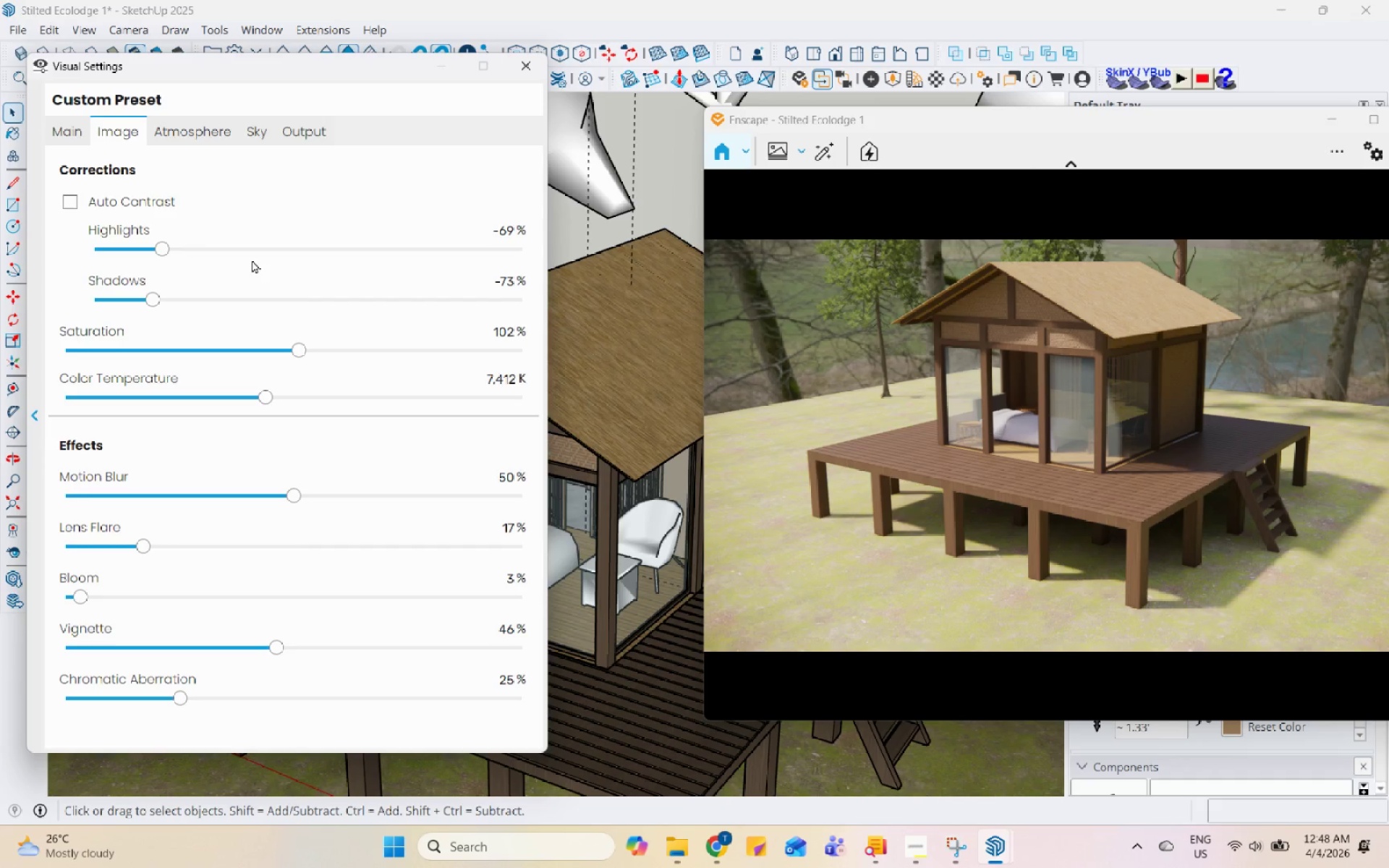 
left_click([80, 134])
 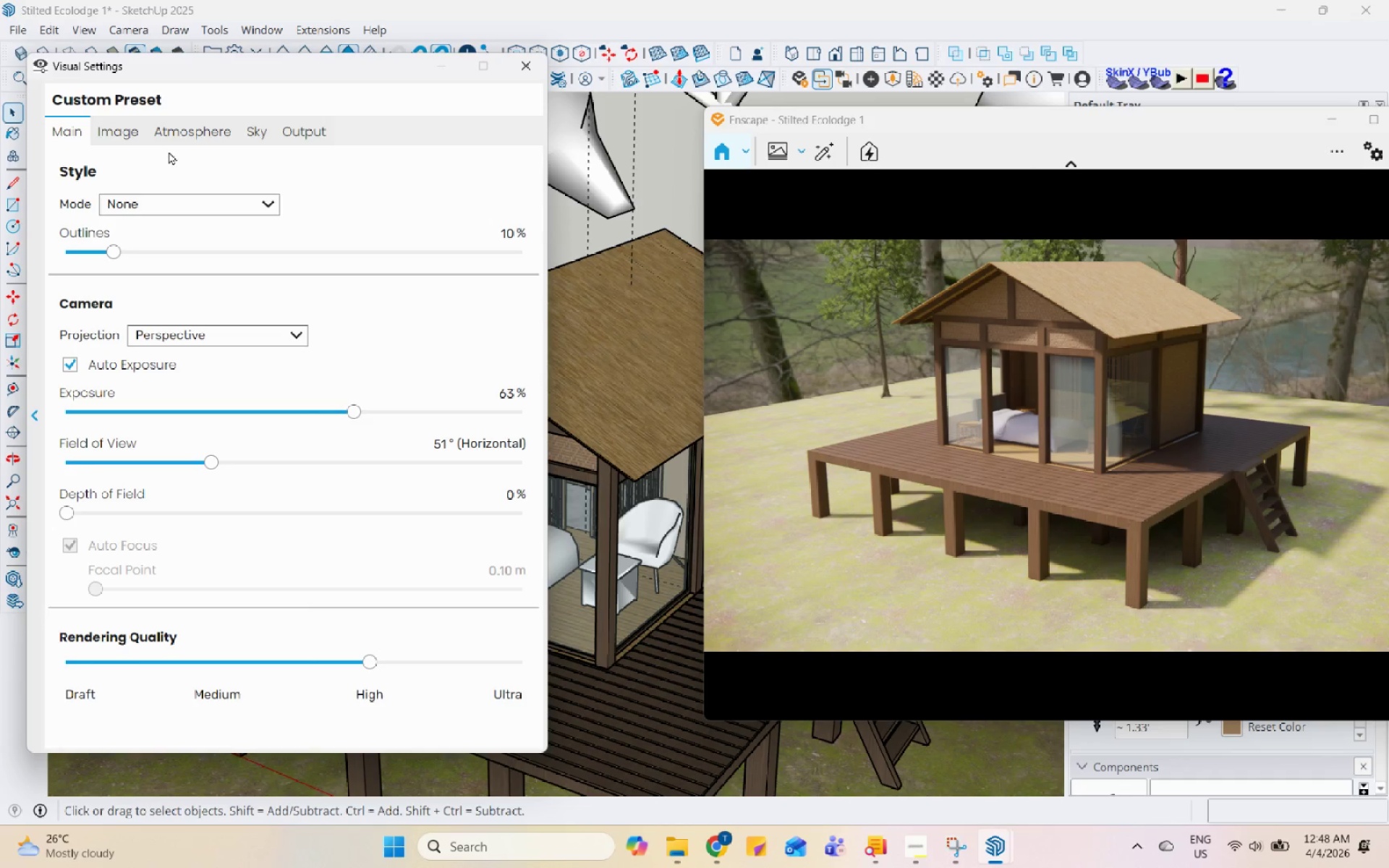 
wait(6.75)
 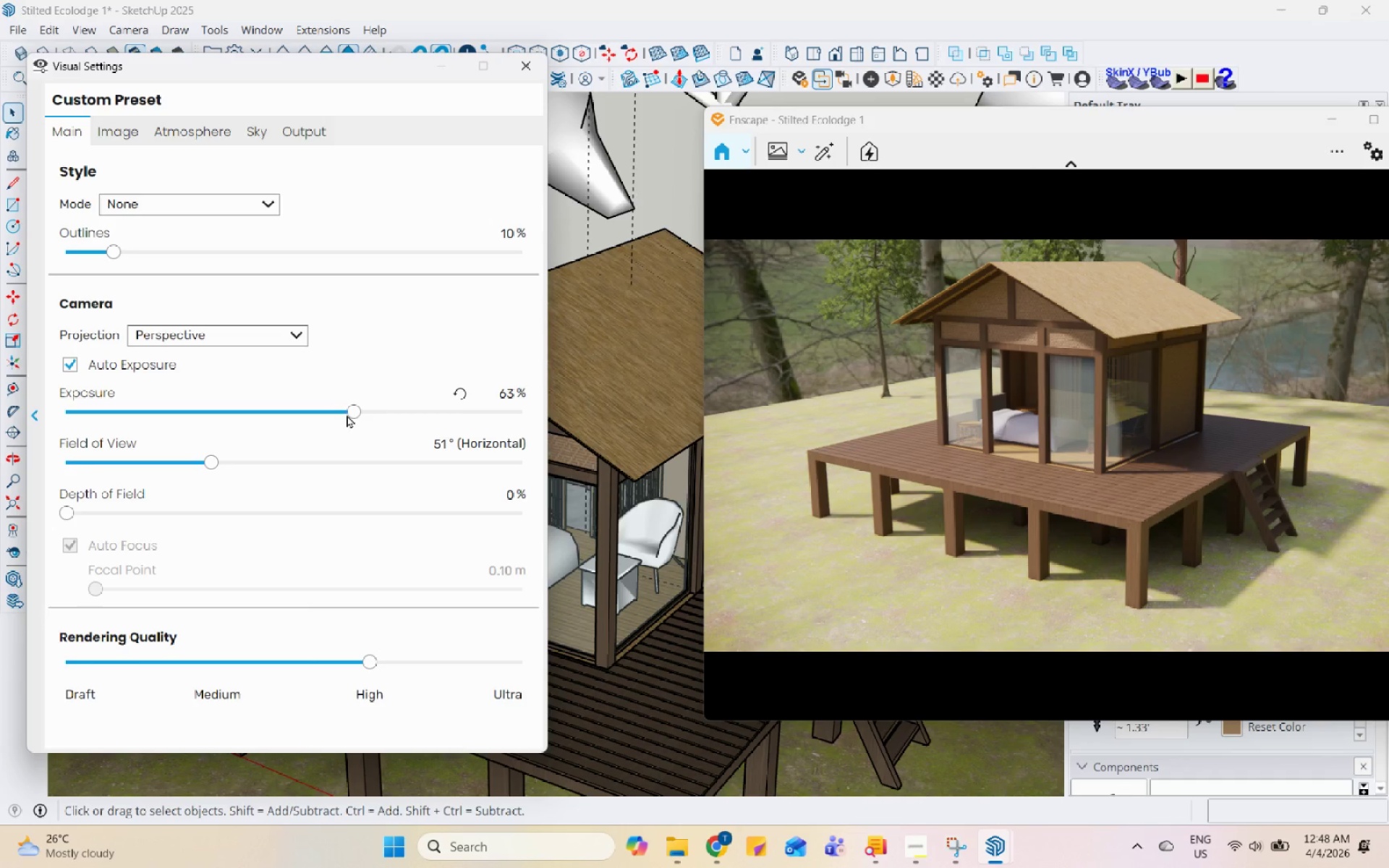 
left_click([124, 129])
 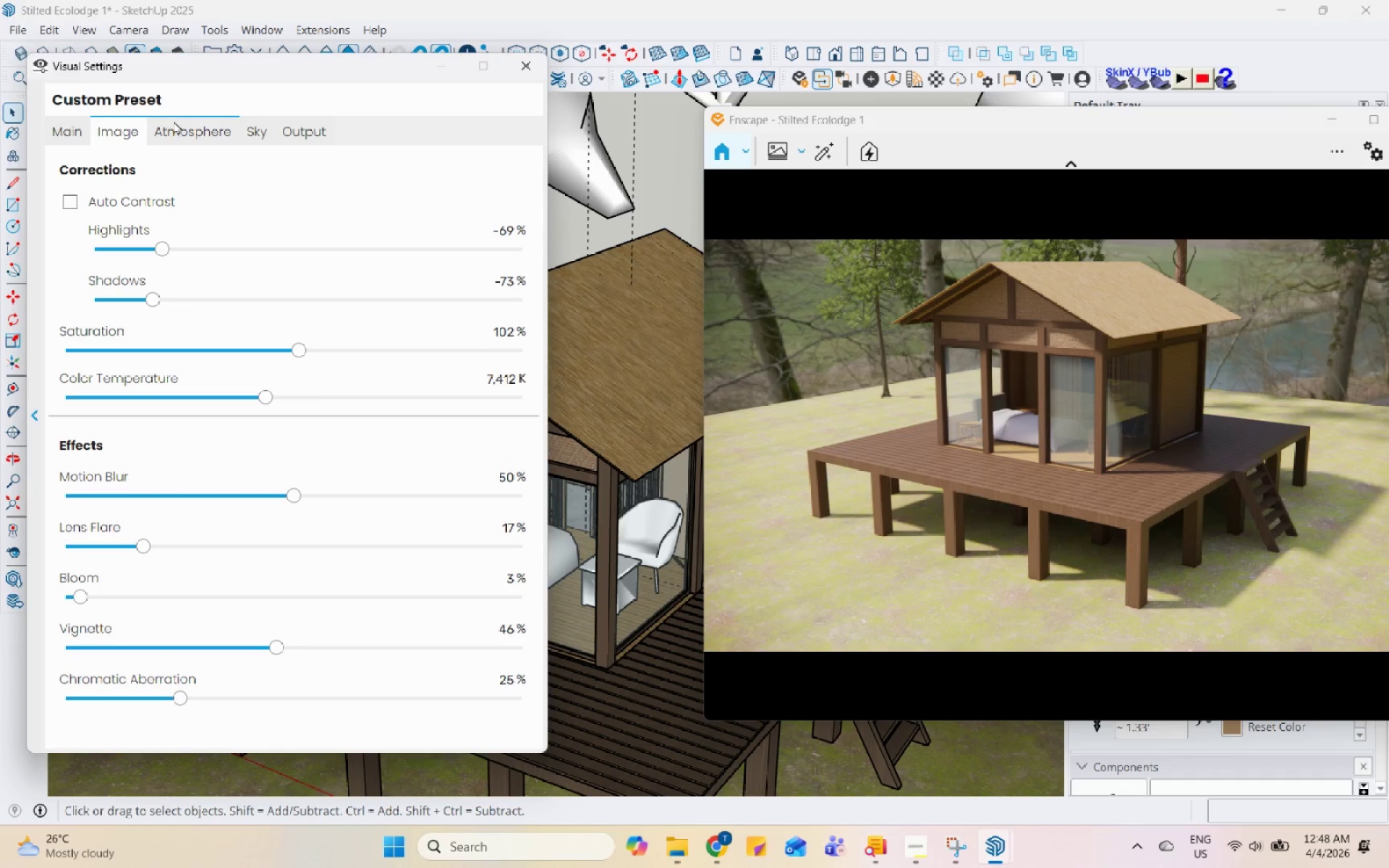 
left_click([187, 129])
 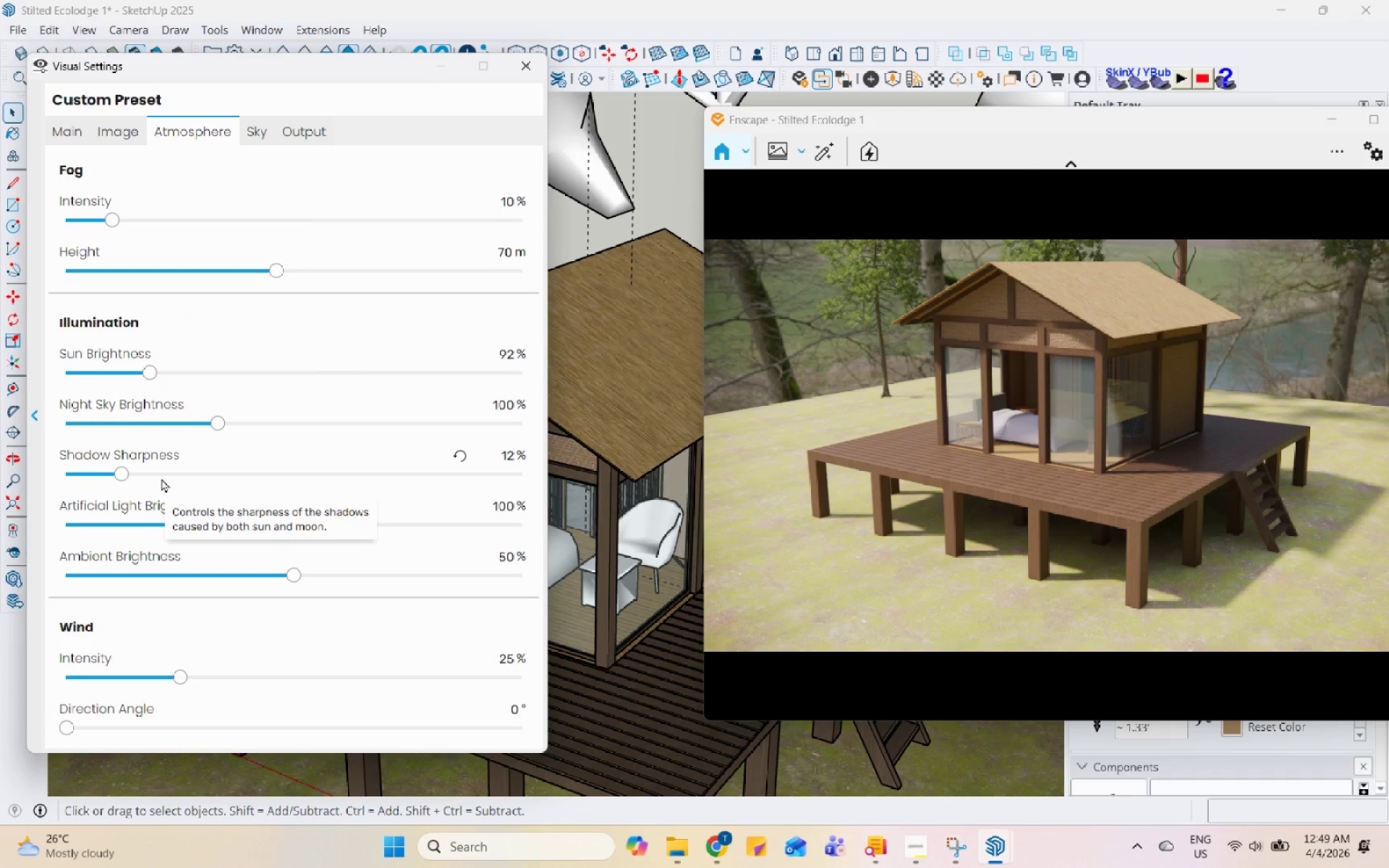 
left_click([108, 474])
 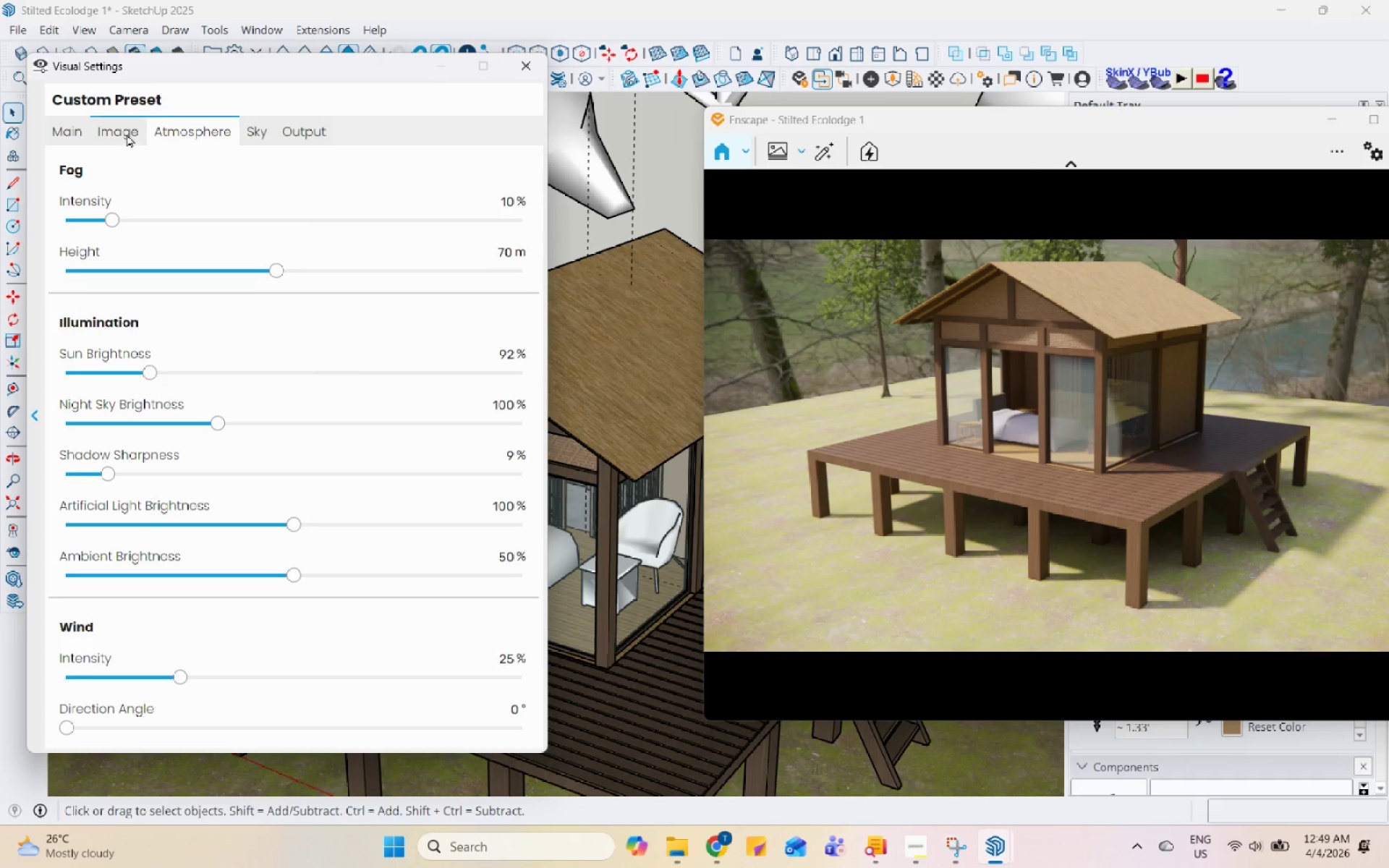 
left_click([134, 129])
 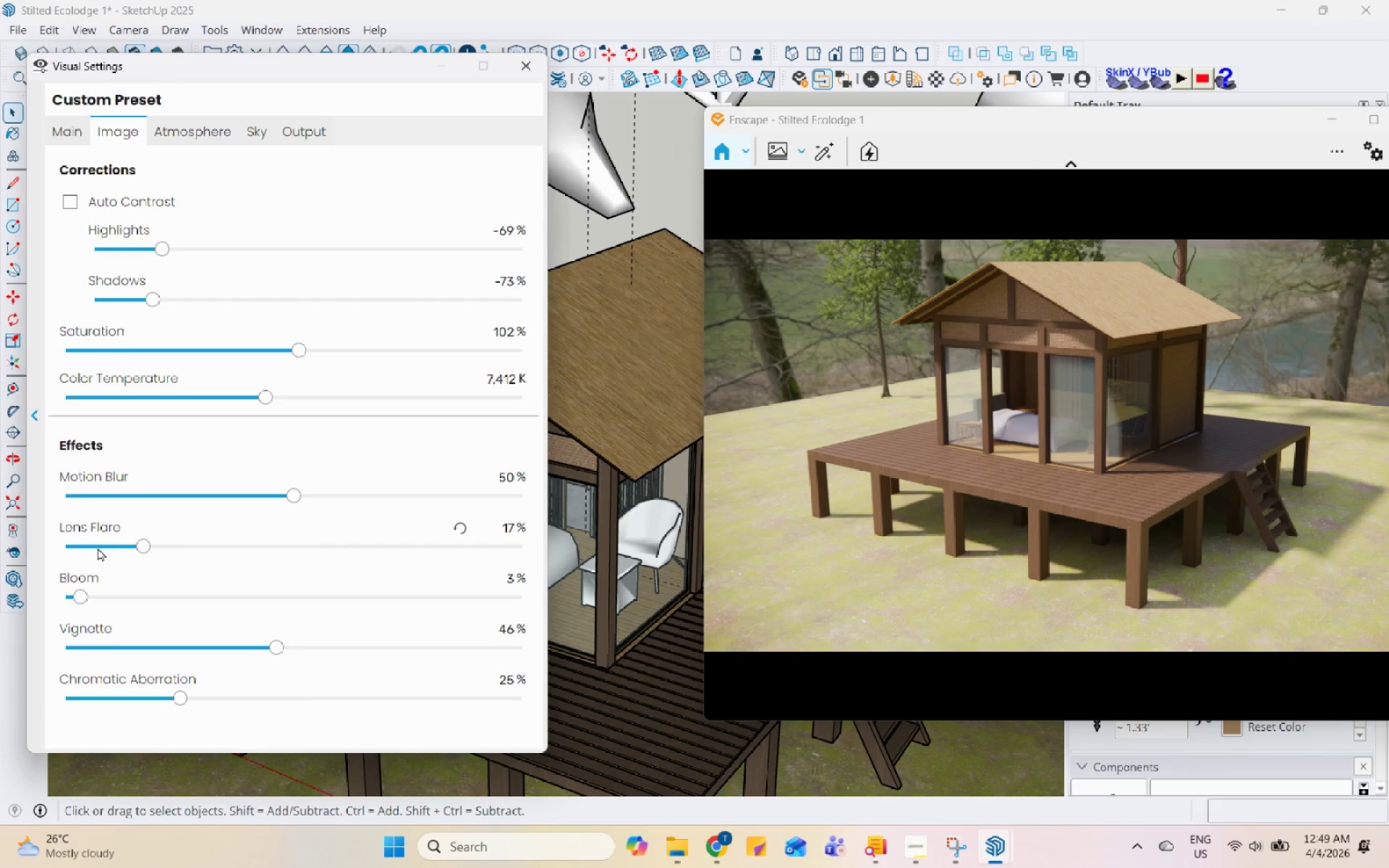 
left_click_drag(start_coordinate=[1071, 407], to_coordinate=[1075, 429])
 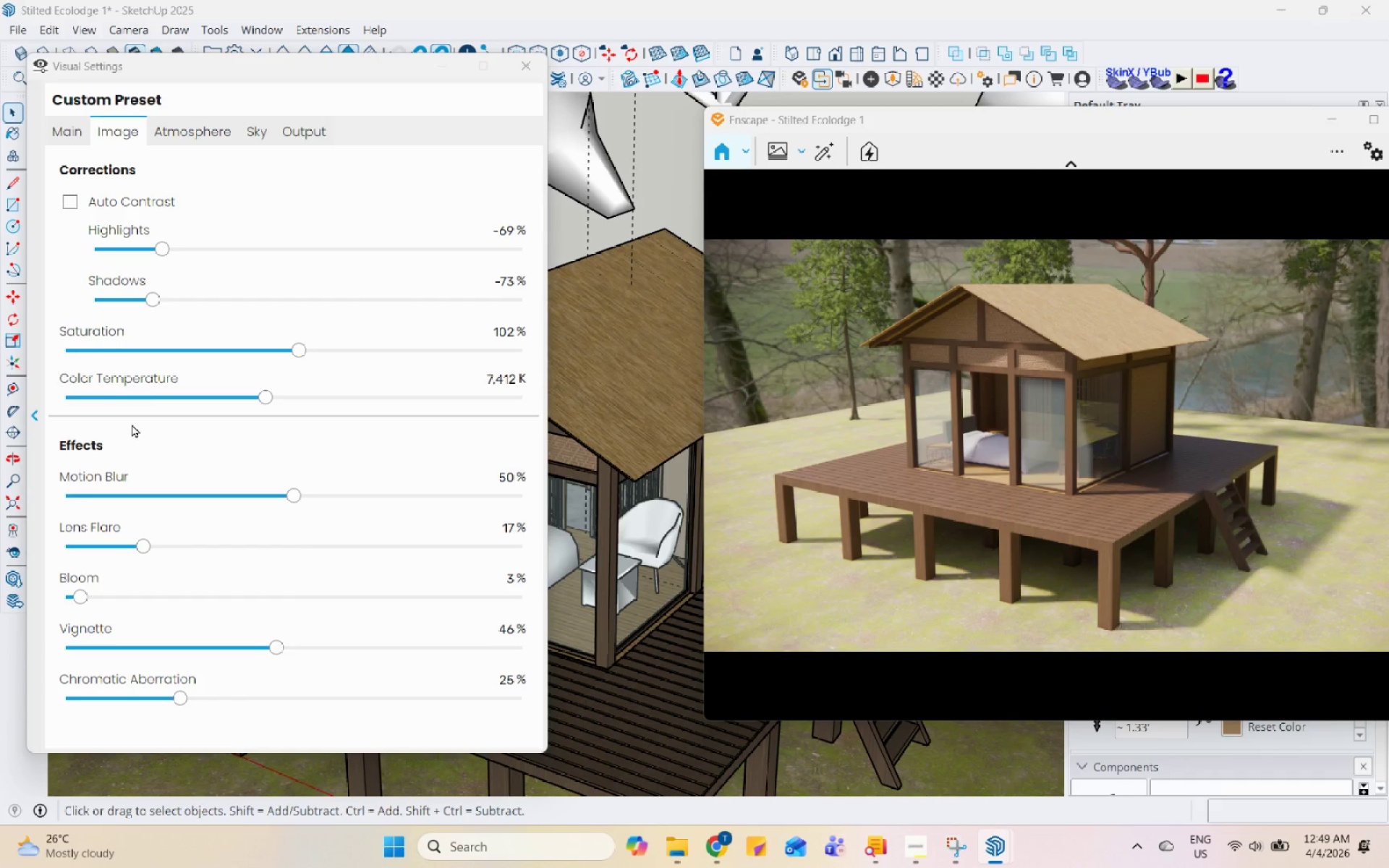 
mouse_move([156, 401])
 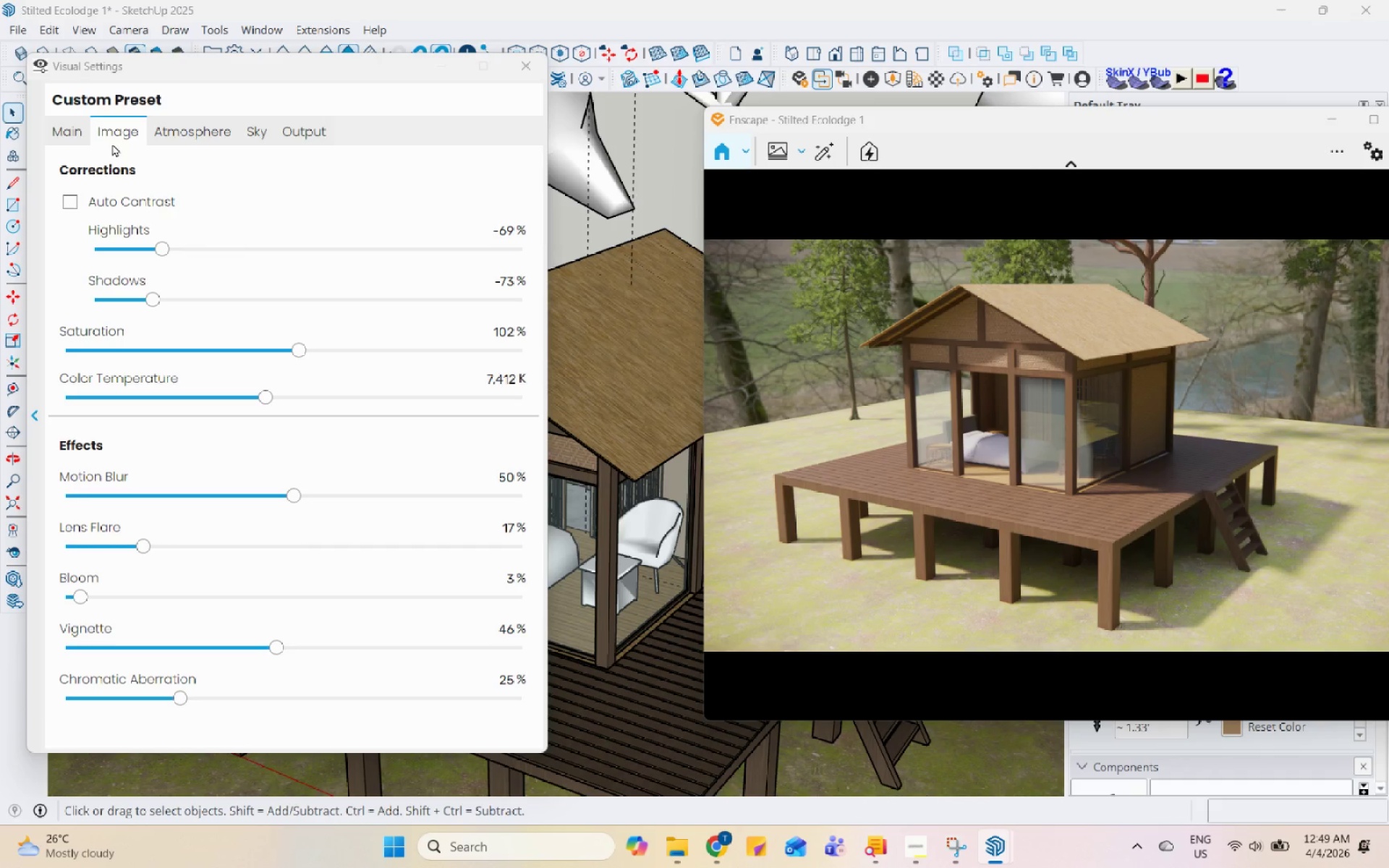 
left_click([72, 133])
 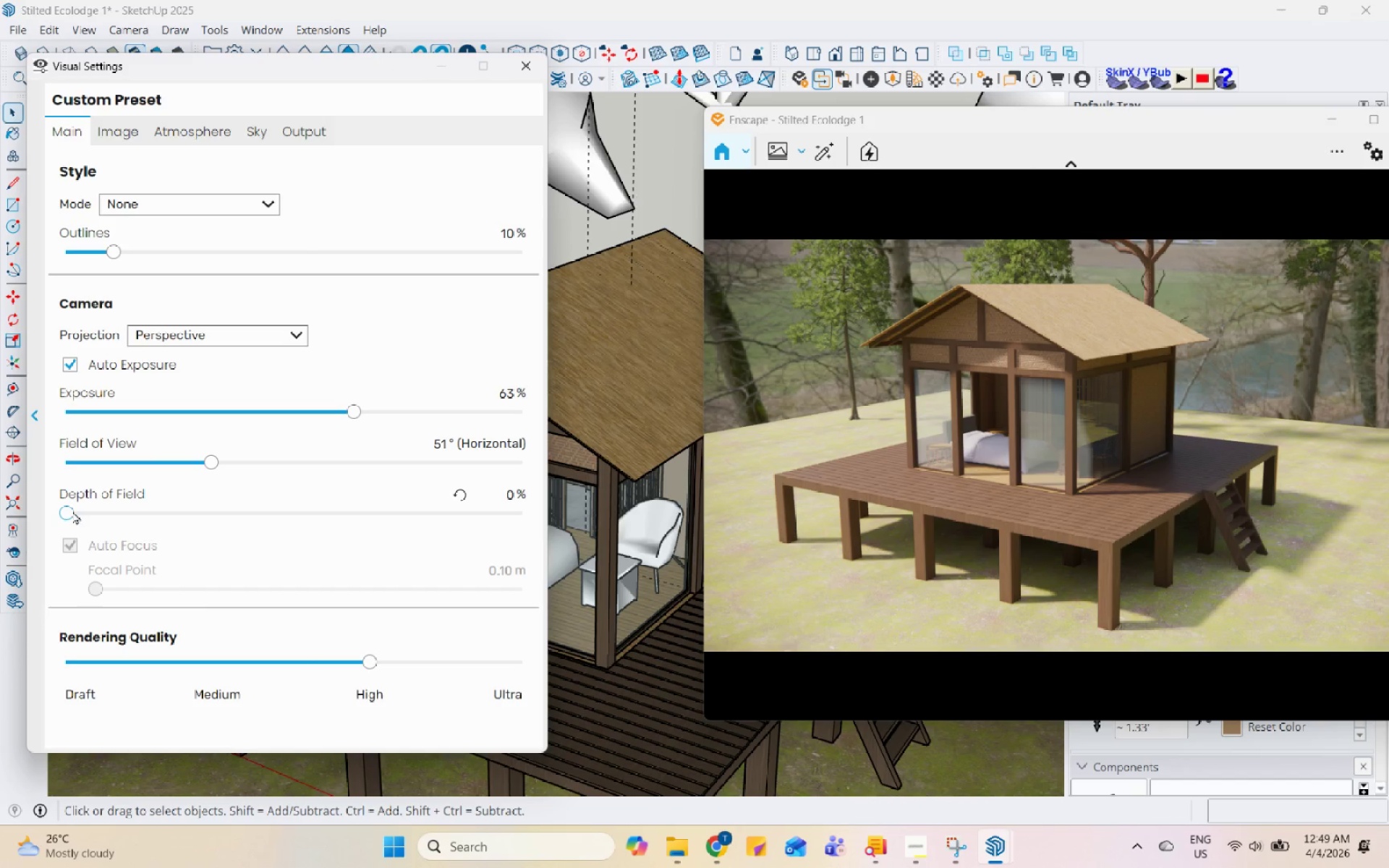 
left_click([66, 518])
 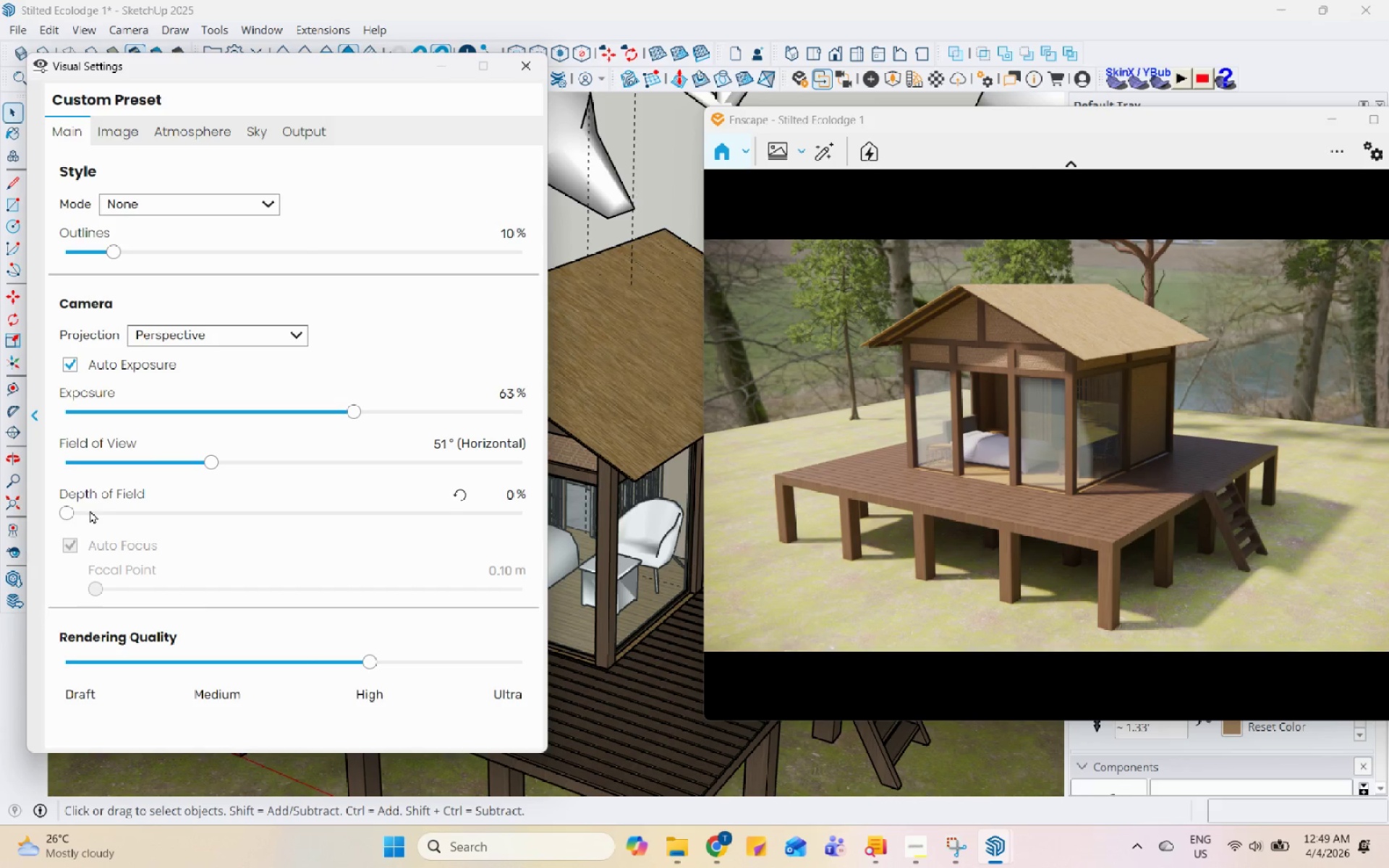 
left_click_drag(start_coordinate=[65, 510], to_coordinate=[88, 510])
 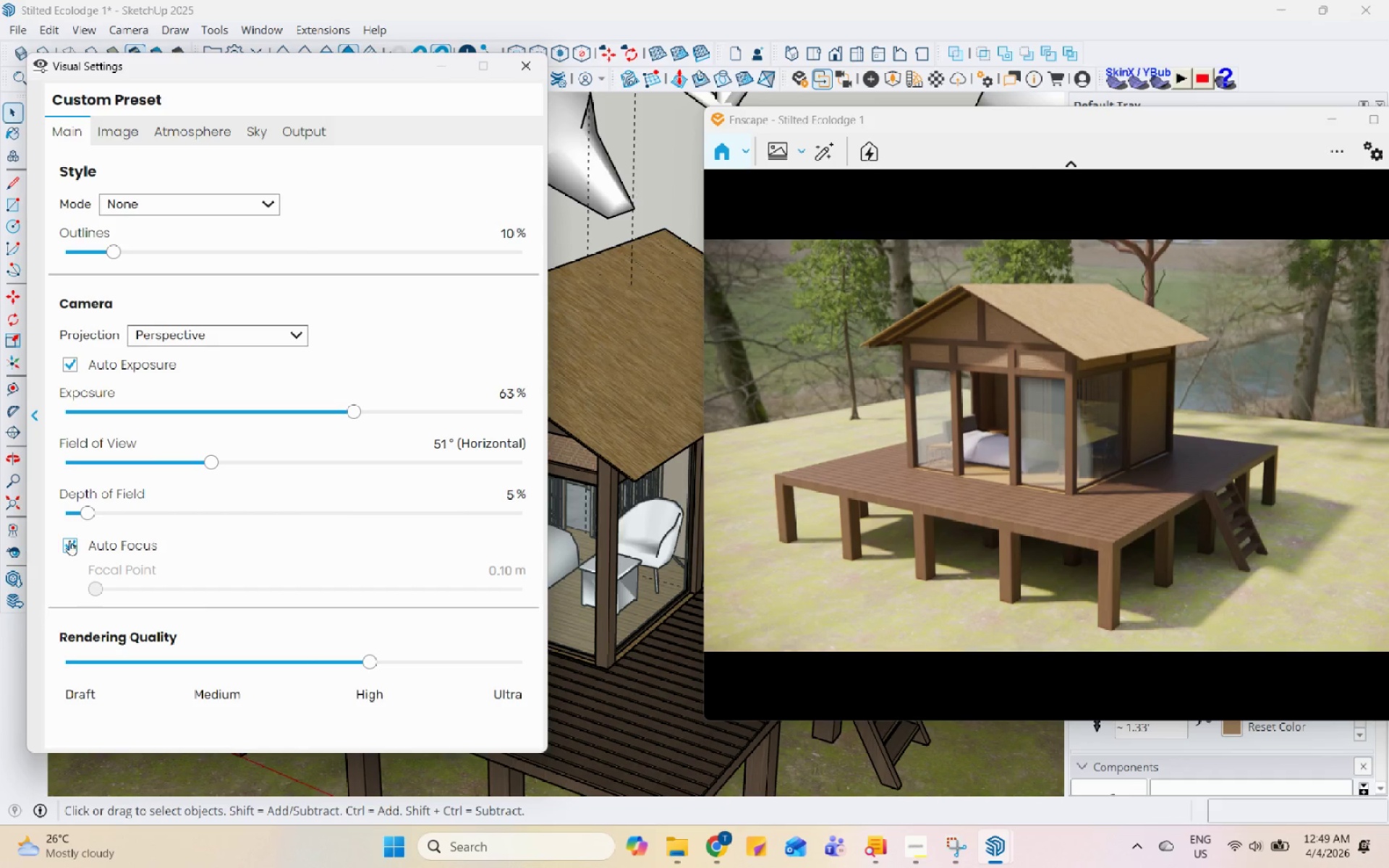 
left_click([67, 542])
 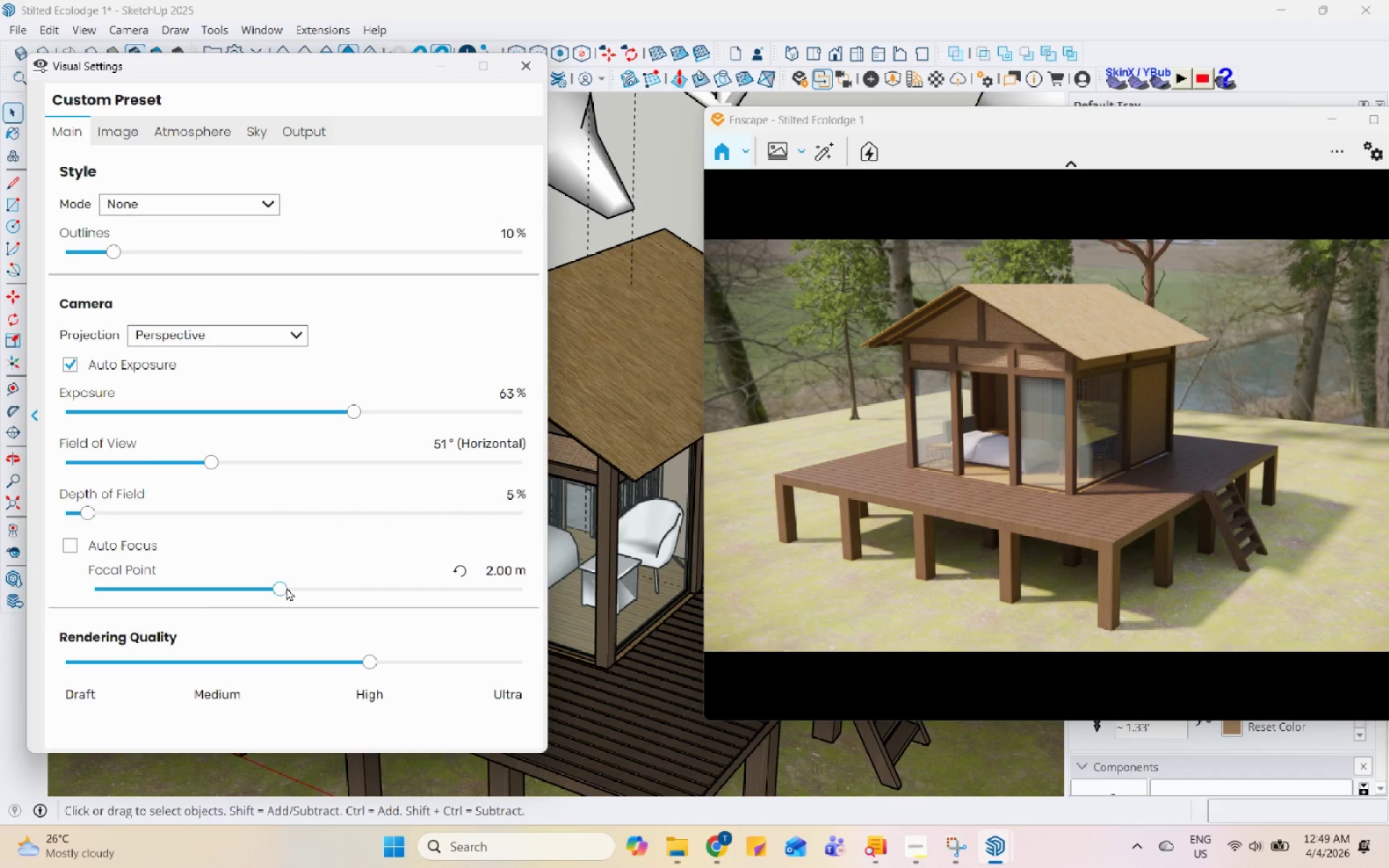 
left_click_drag(start_coordinate=[270, 591], to_coordinate=[407, 615])
 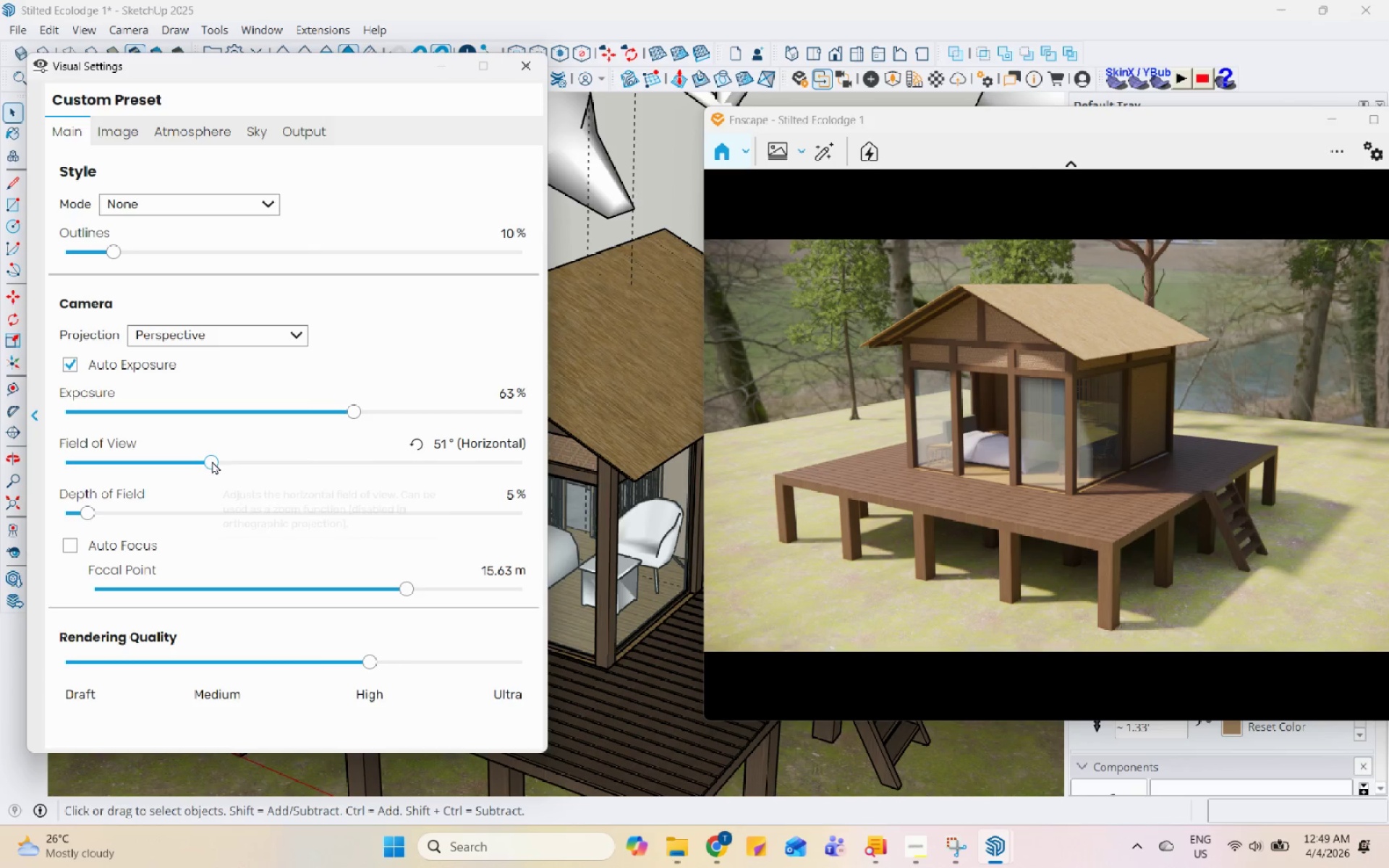 
left_click_drag(start_coordinate=[85, 509], to_coordinate=[157, 519])
 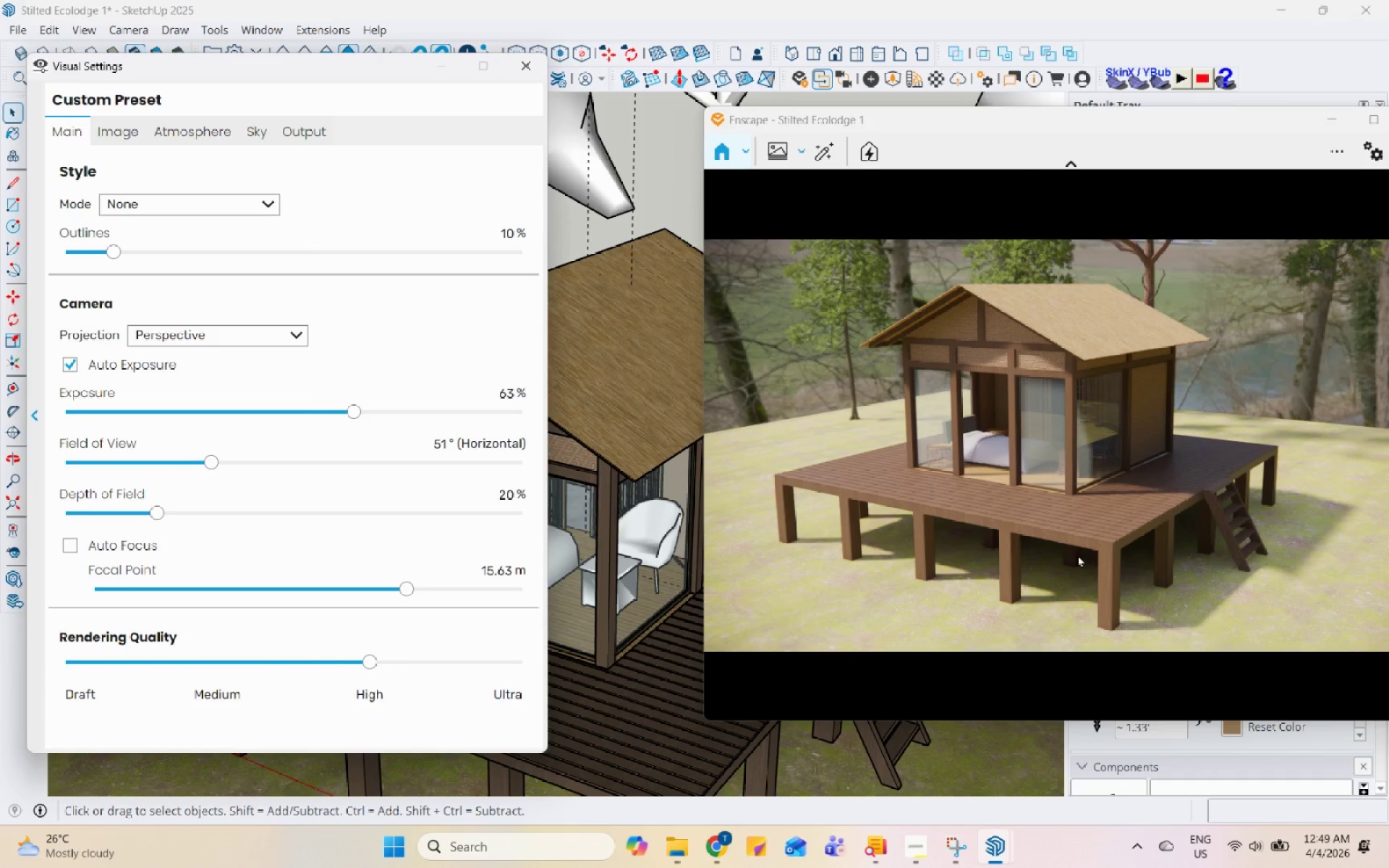 
left_click_drag(start_coordinate=[1084, 557], to_coordinate=[1072, 440])
 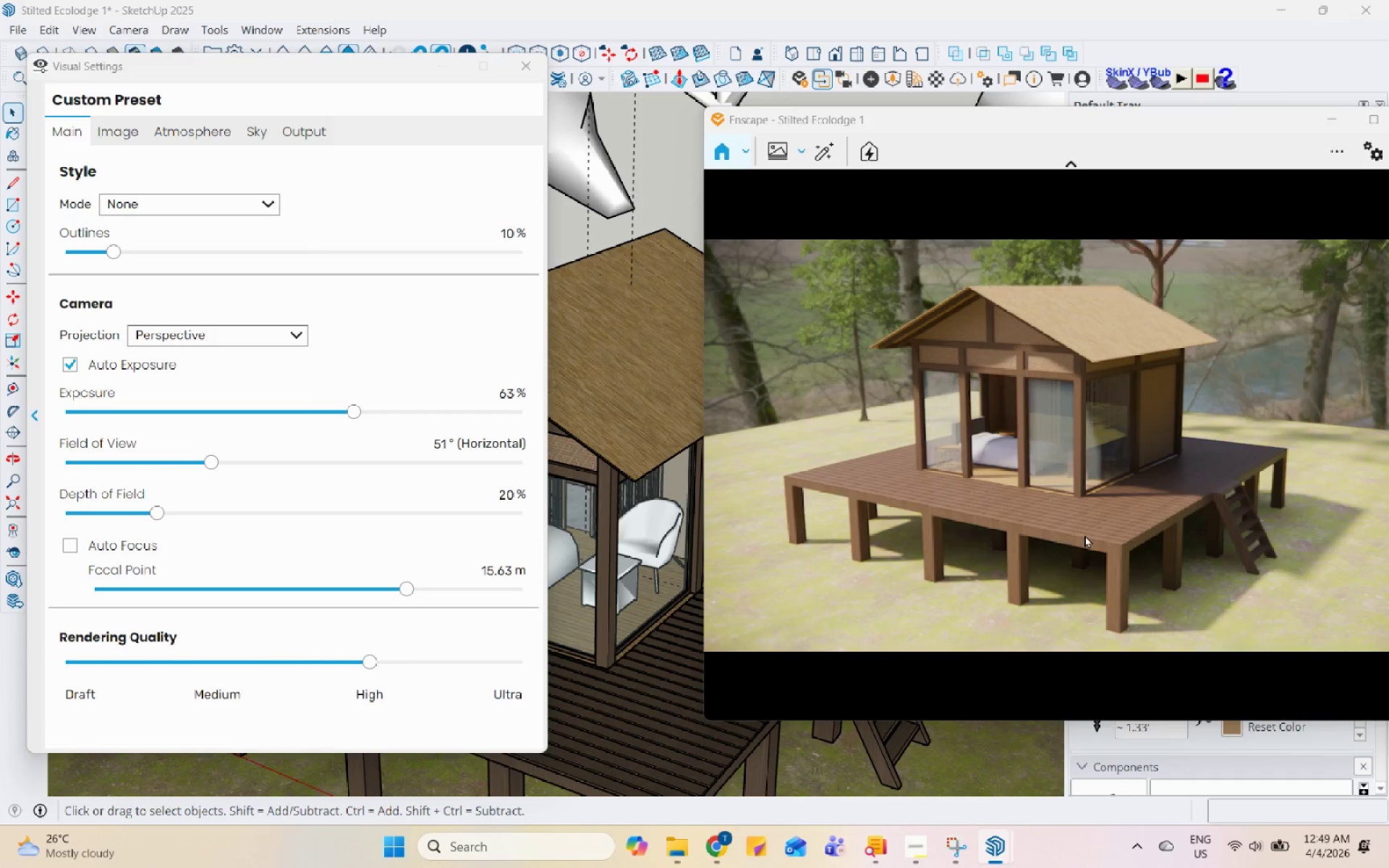 
scroll: coordinate [1082, 540], scroll_direction: down, amount: 17.0
 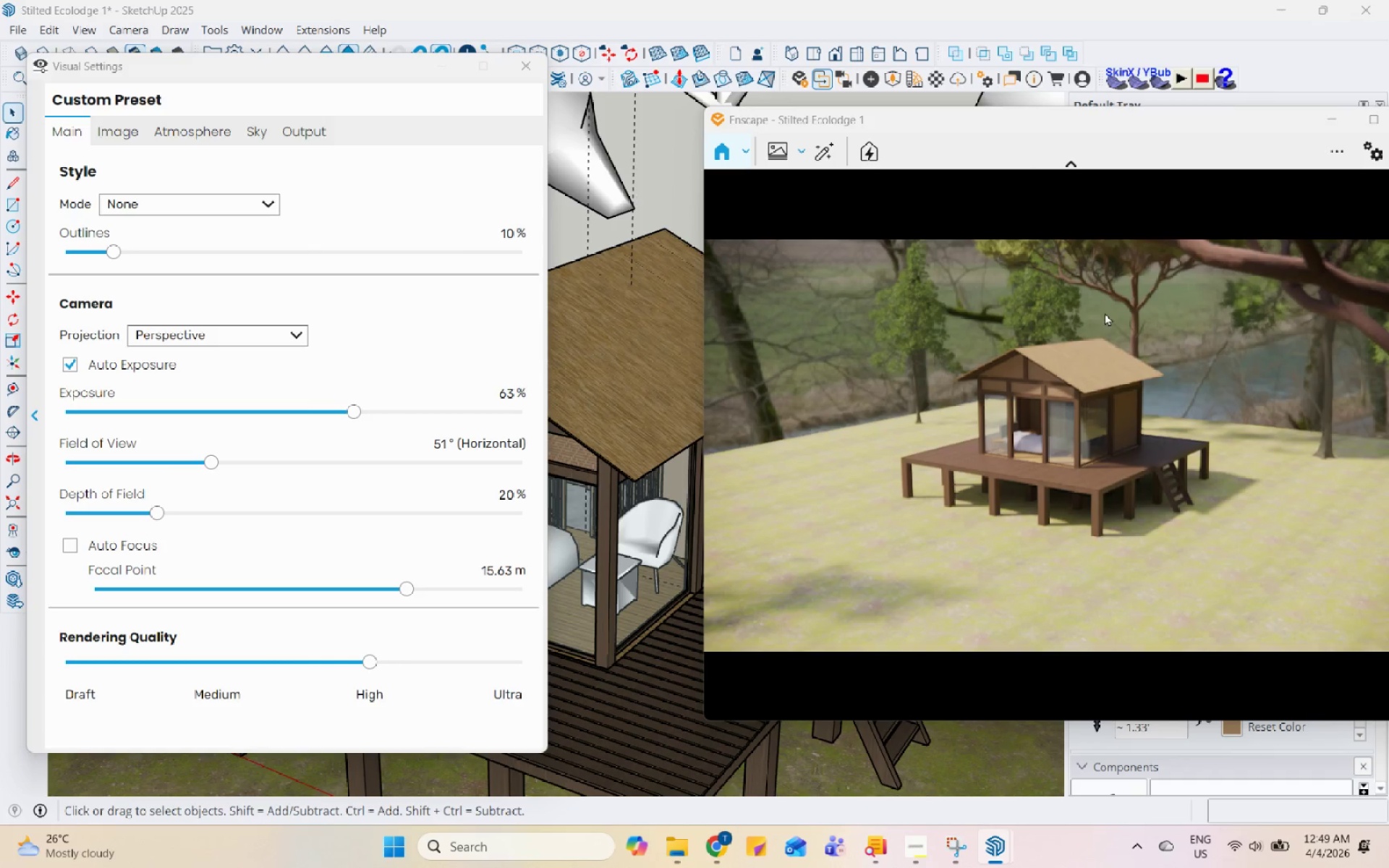 
scroll: coordinate [1102, 276], scroll_direction: up, amount: 17.0
 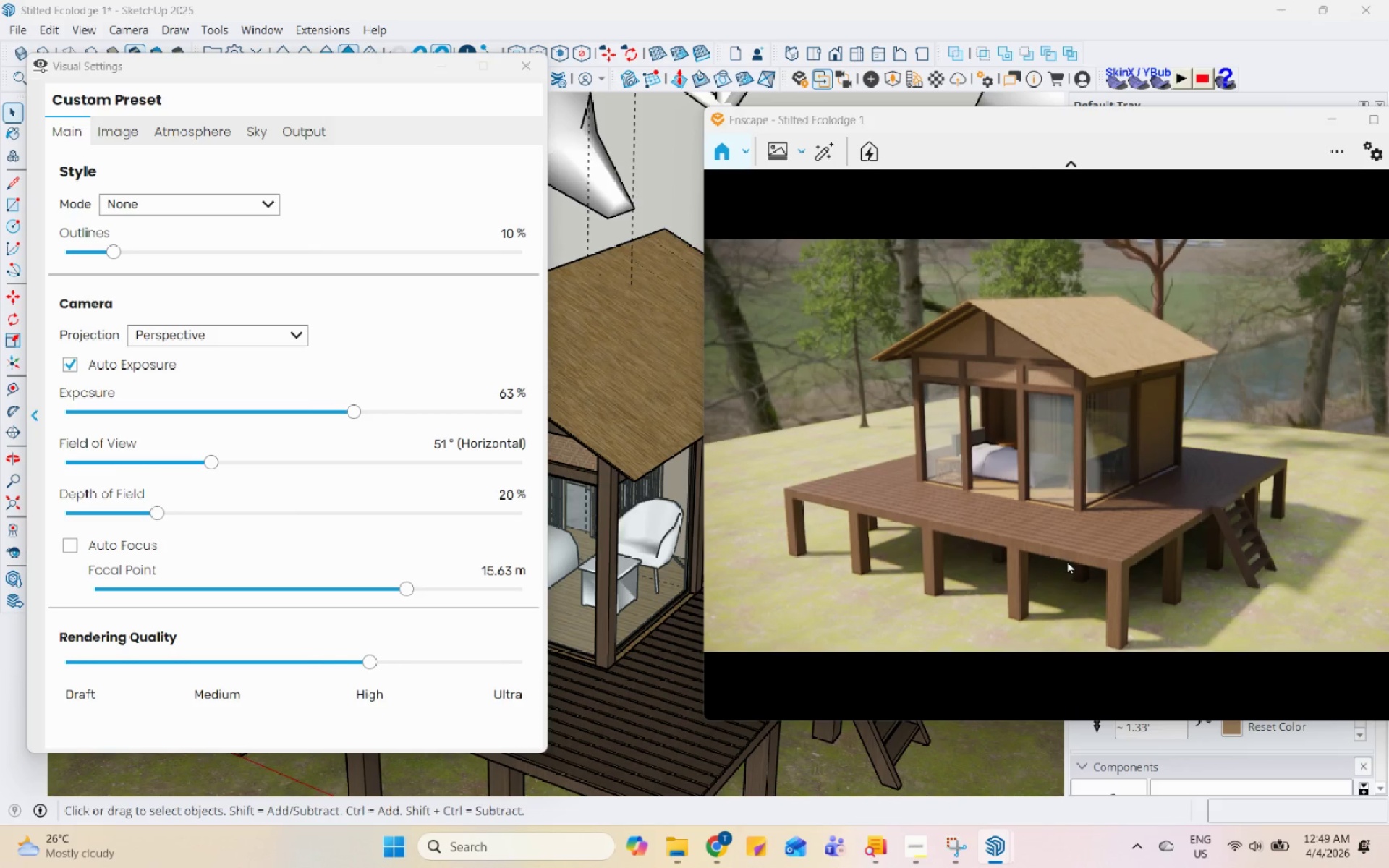 
scroll: coordinate [1098, 281], scroll_direction: down, amount: 5.0
 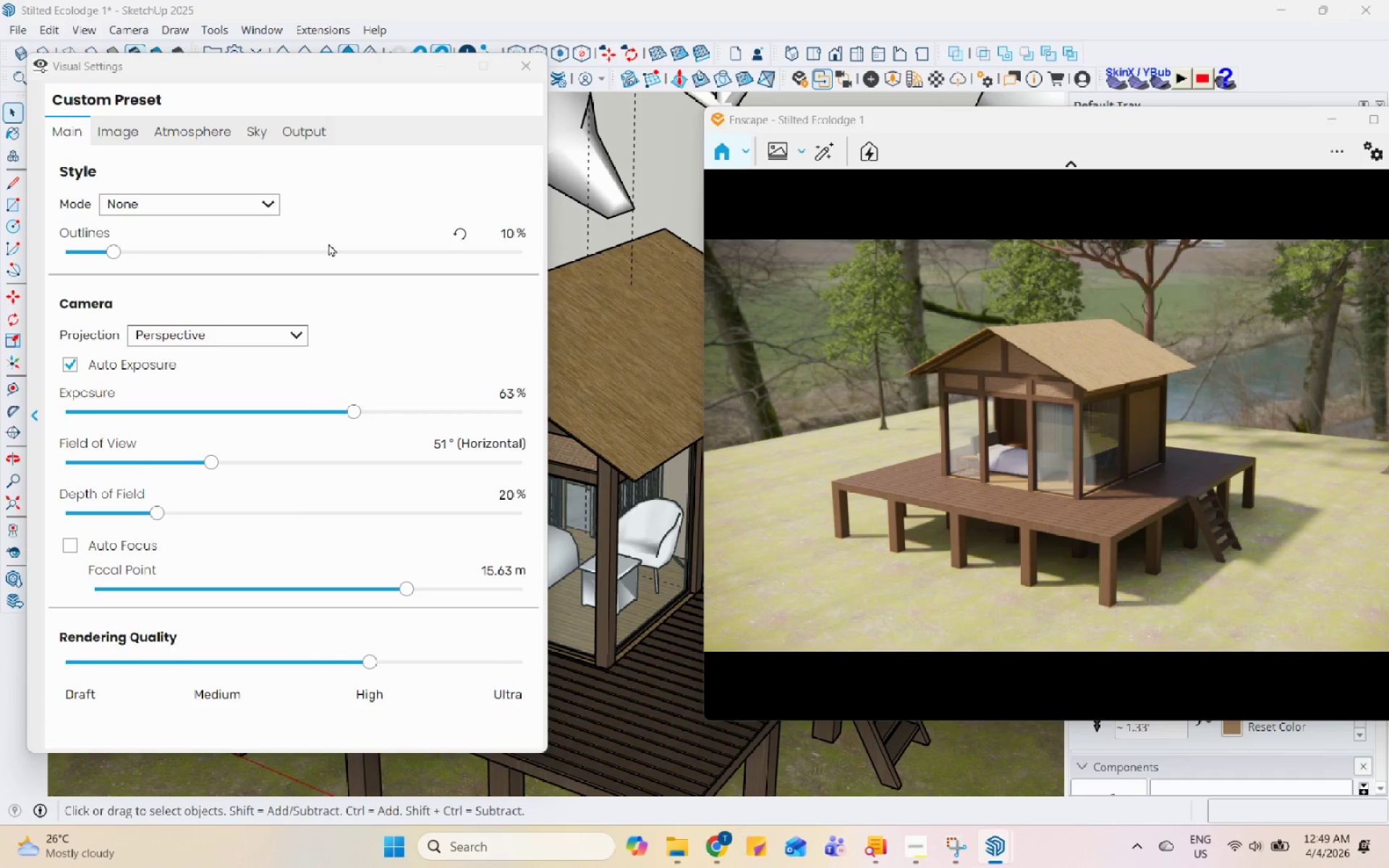 
left_click([1047, 437])
 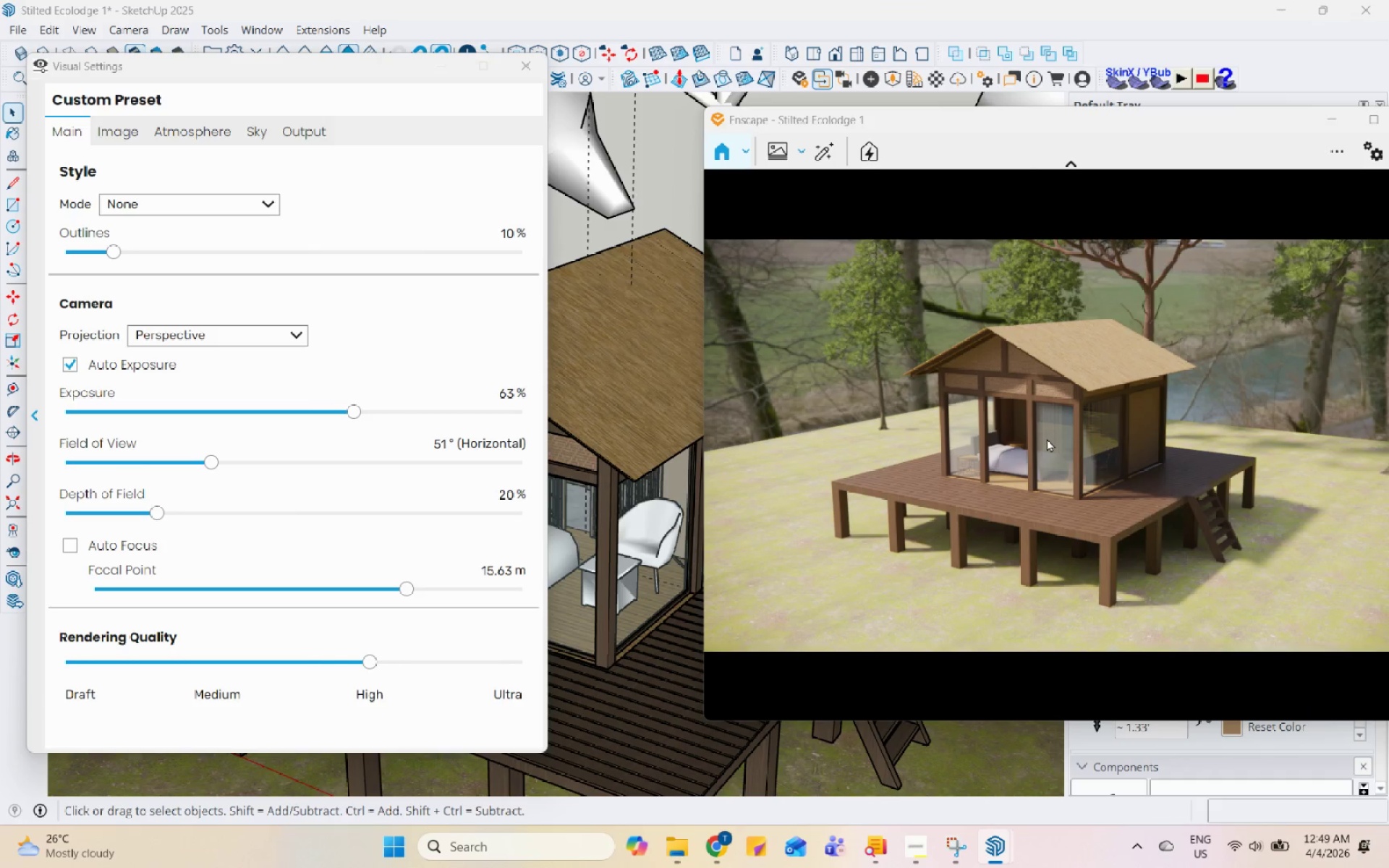 
type(UUUUIIIII)
 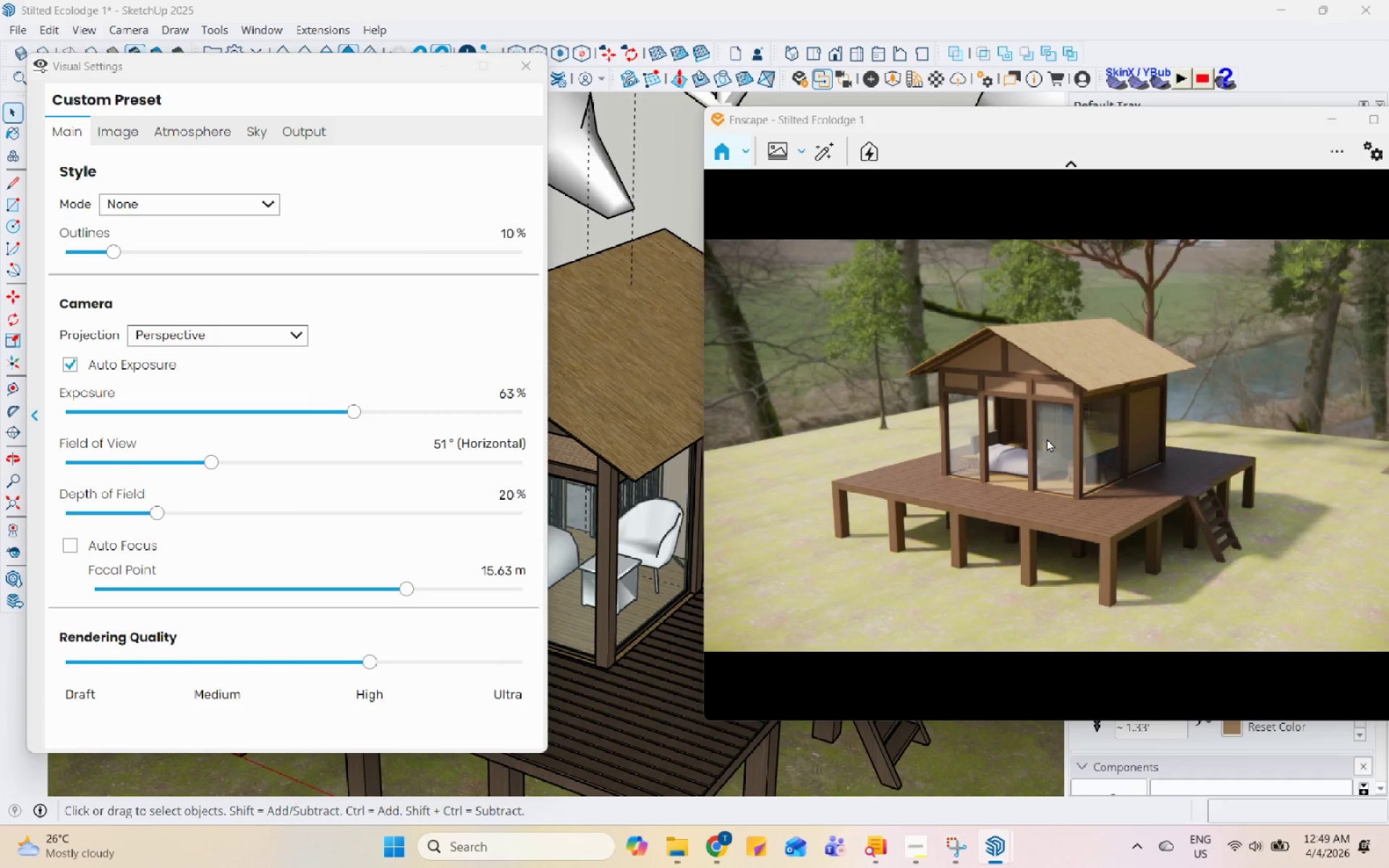 
key(Control+U)
 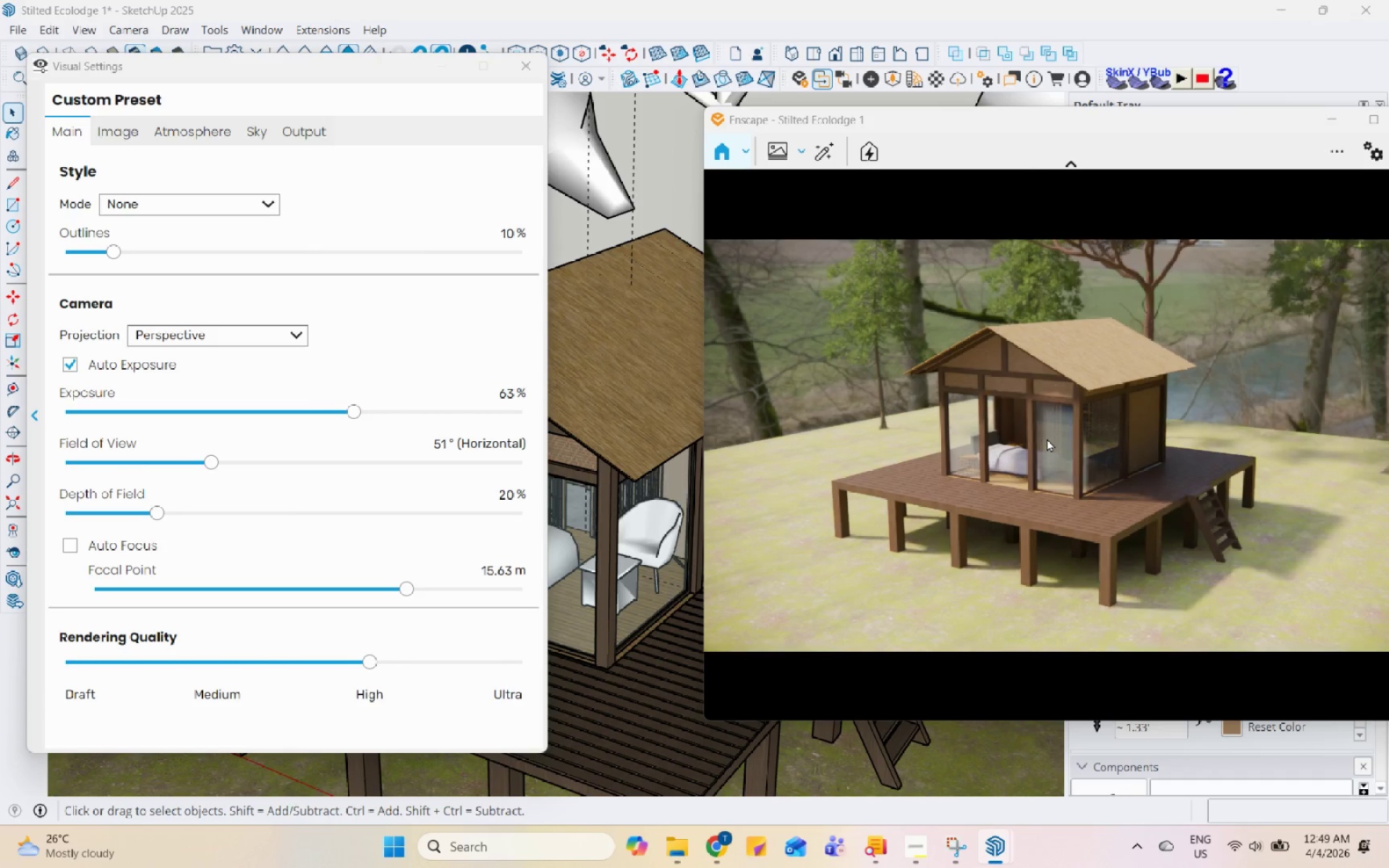 
key(Control+U)
 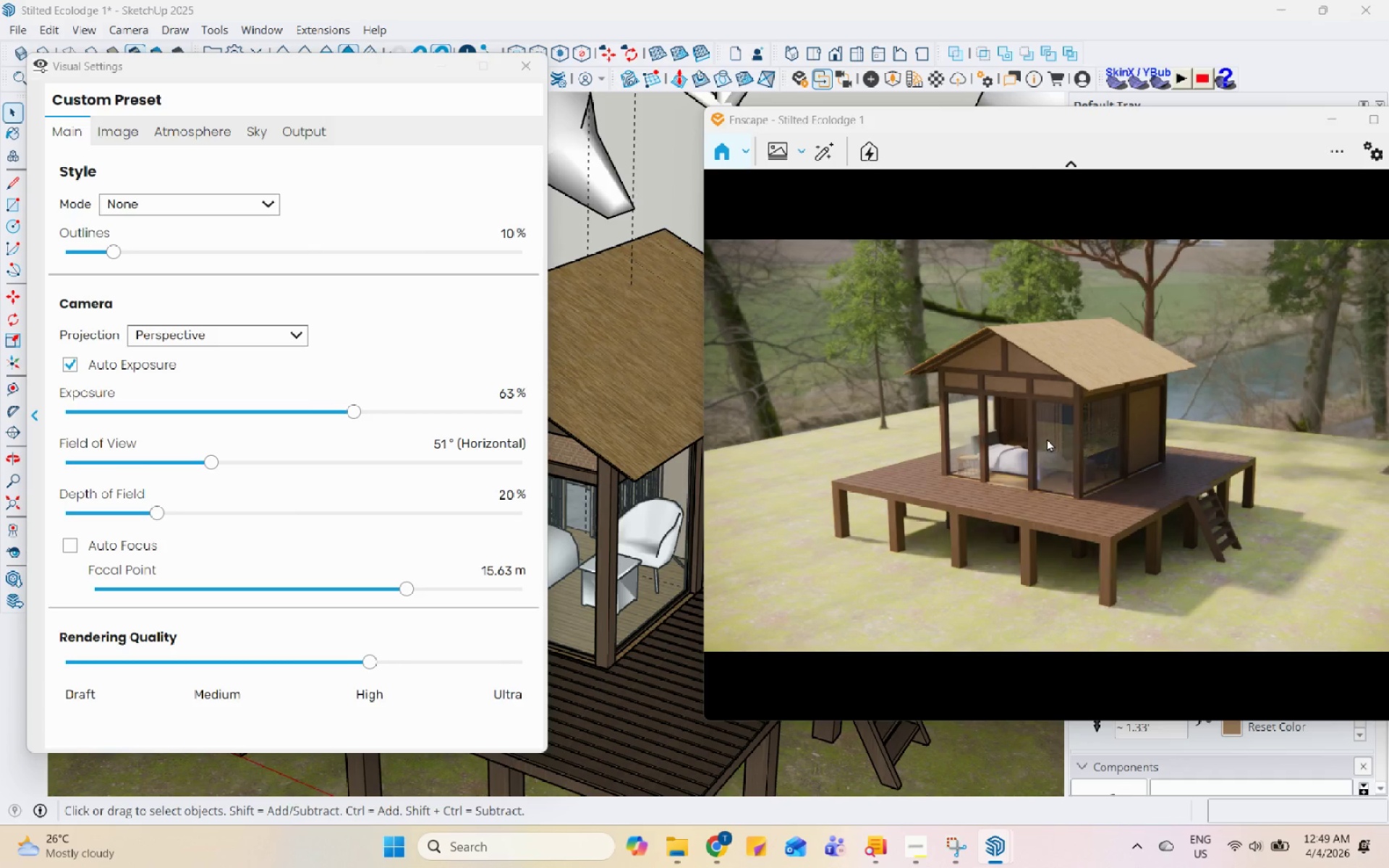 
key(Control+U)
 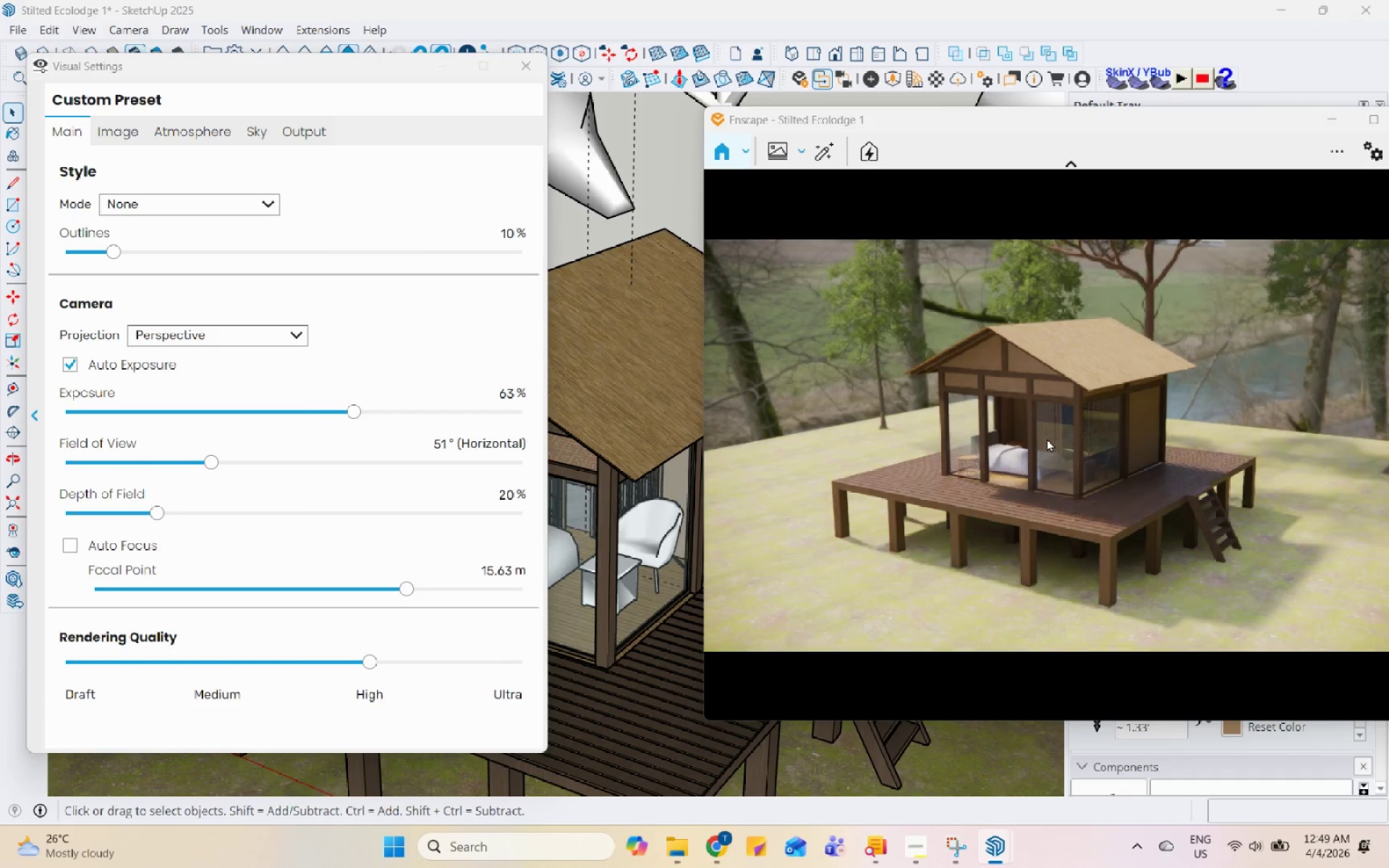 
key(Control+U)
 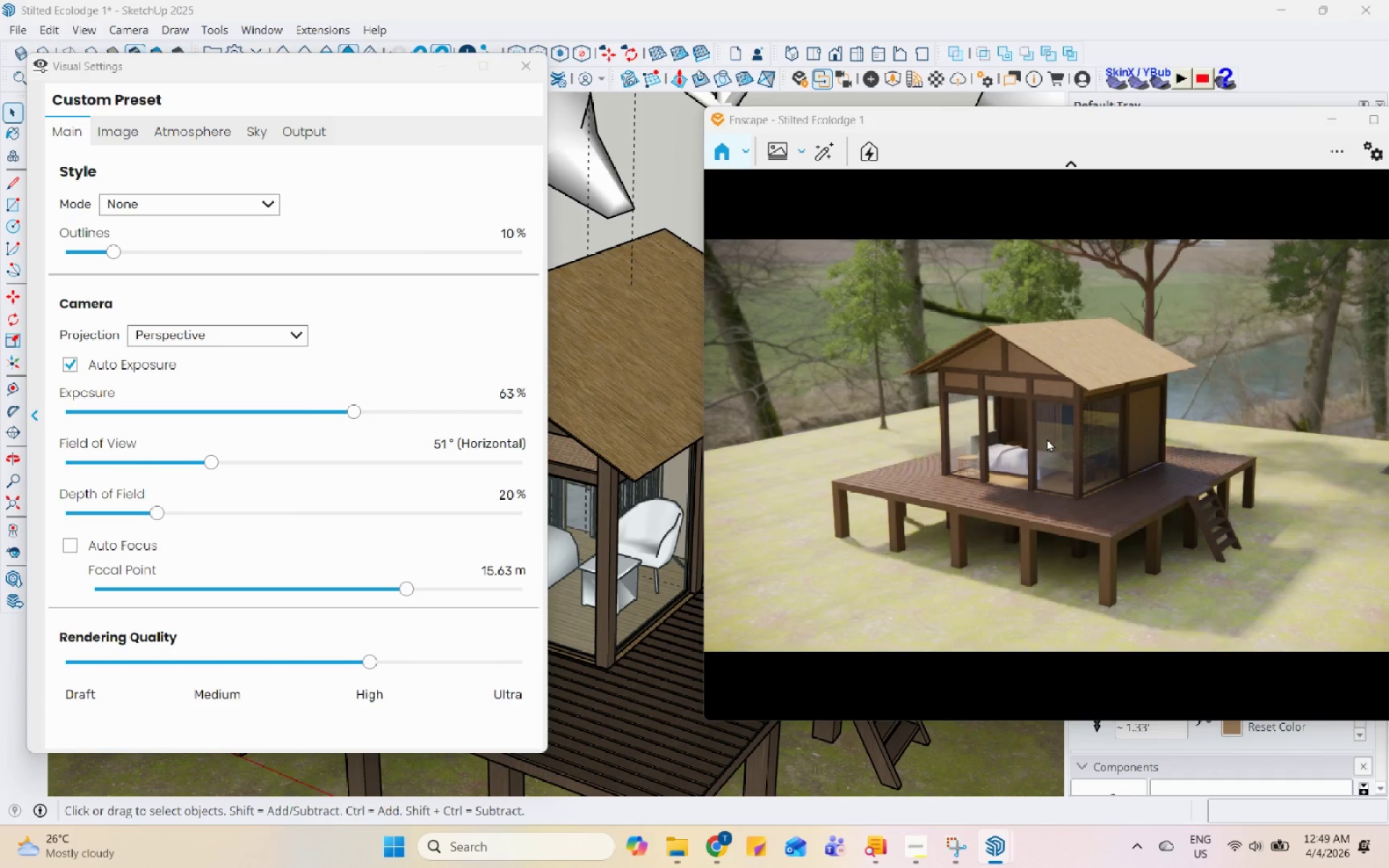 
key(Control+U)
 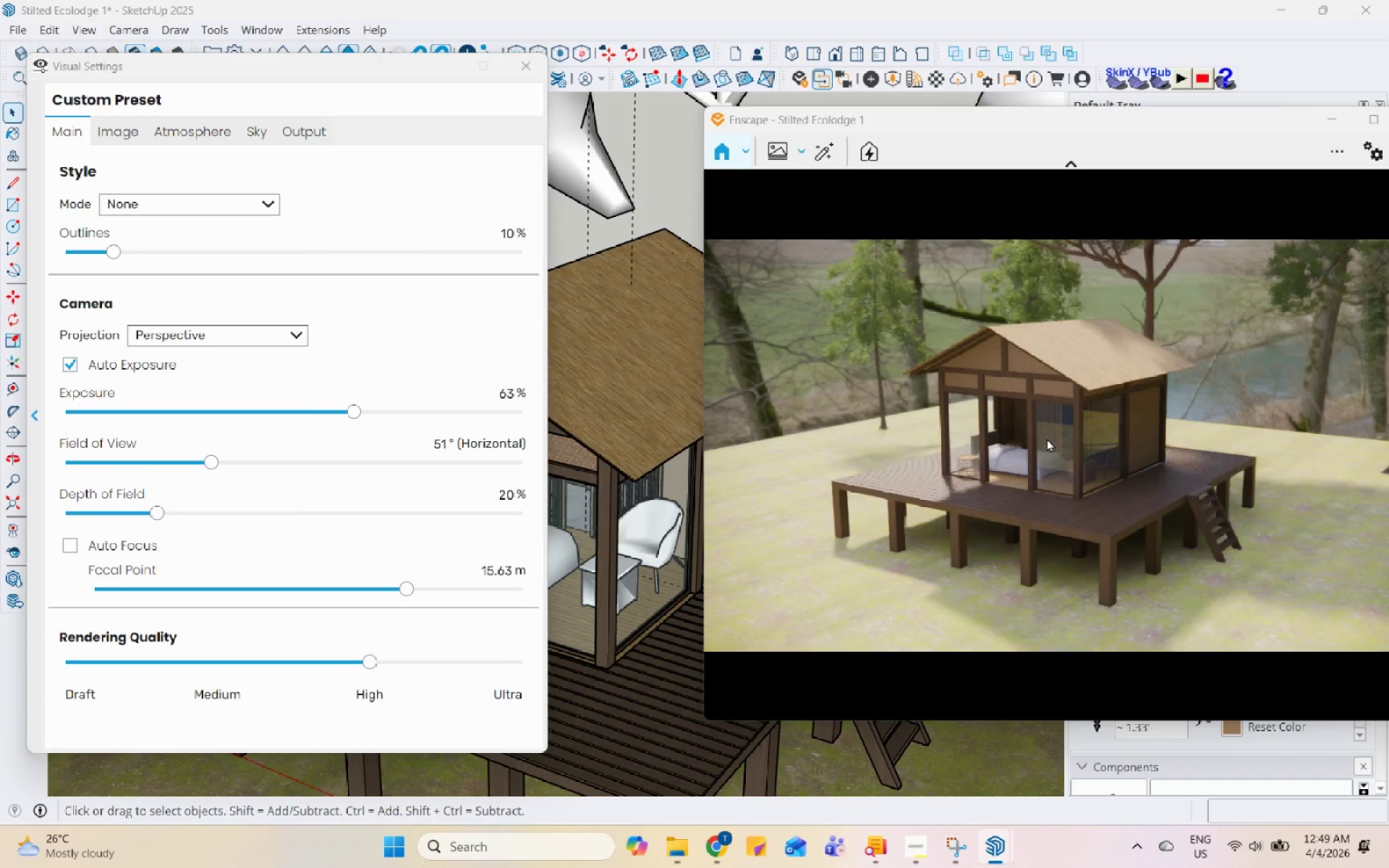 
key(Control+U)
 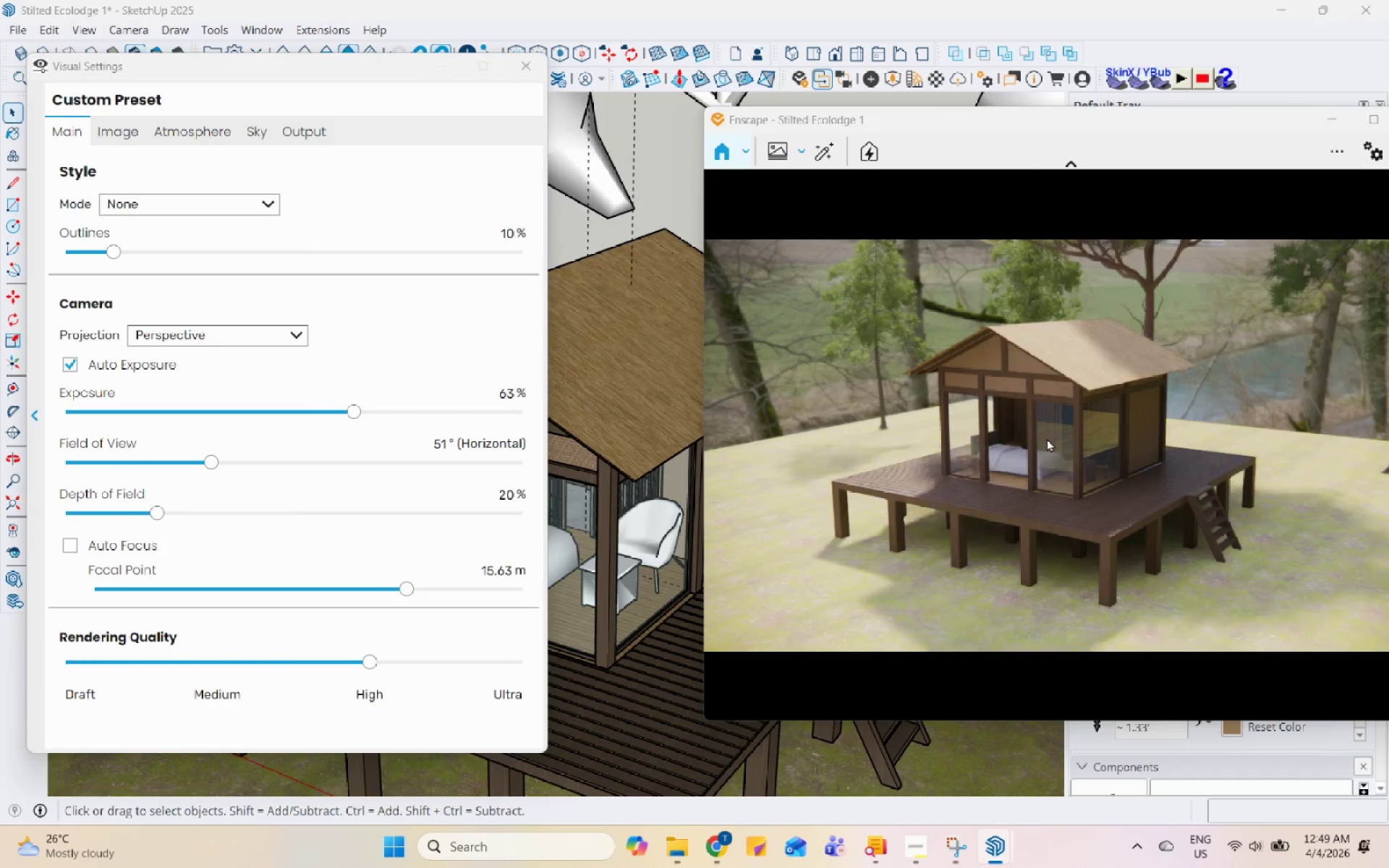 
key(Control+U)
 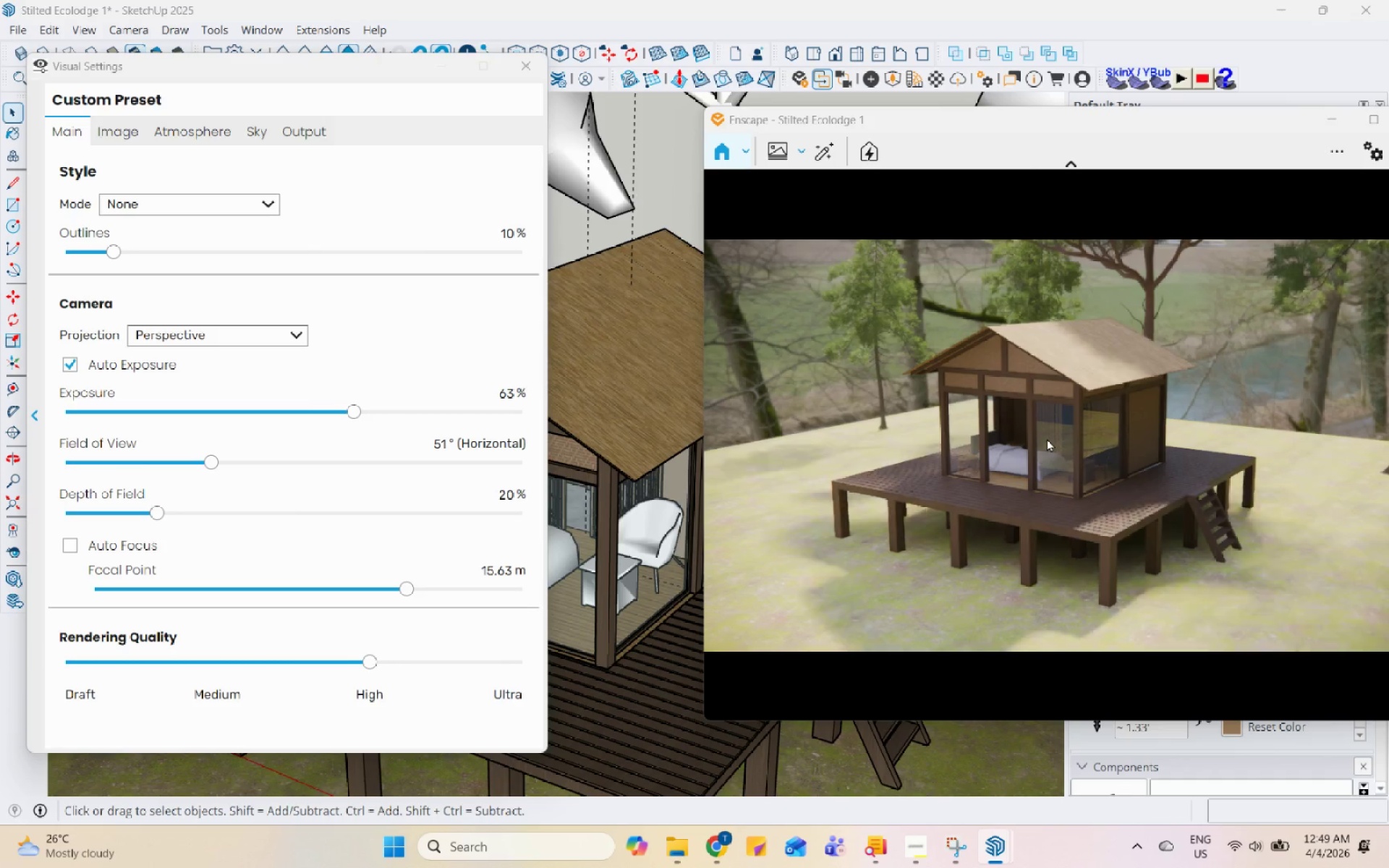 
key(Control+U)
 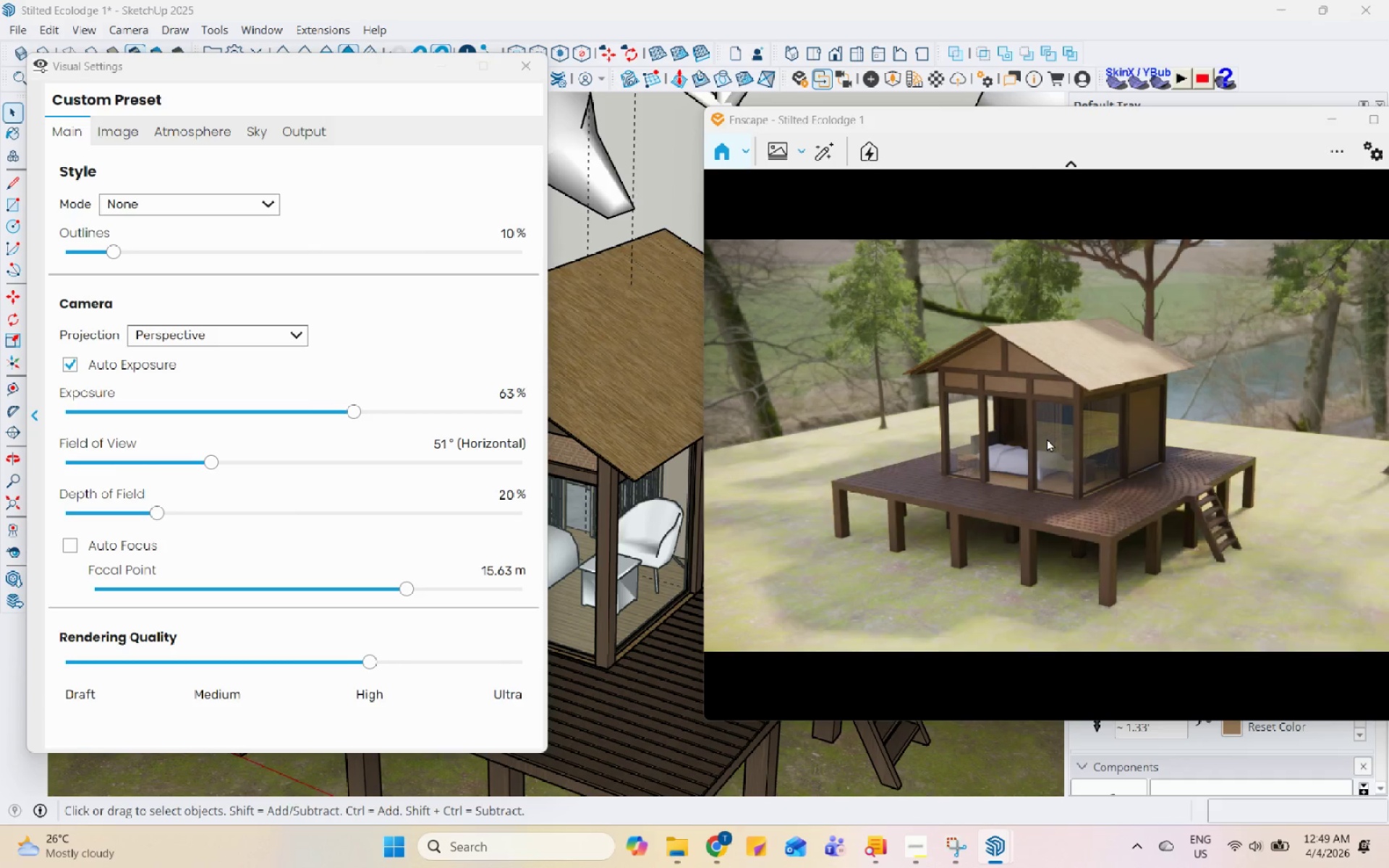 
key(Control+U)
 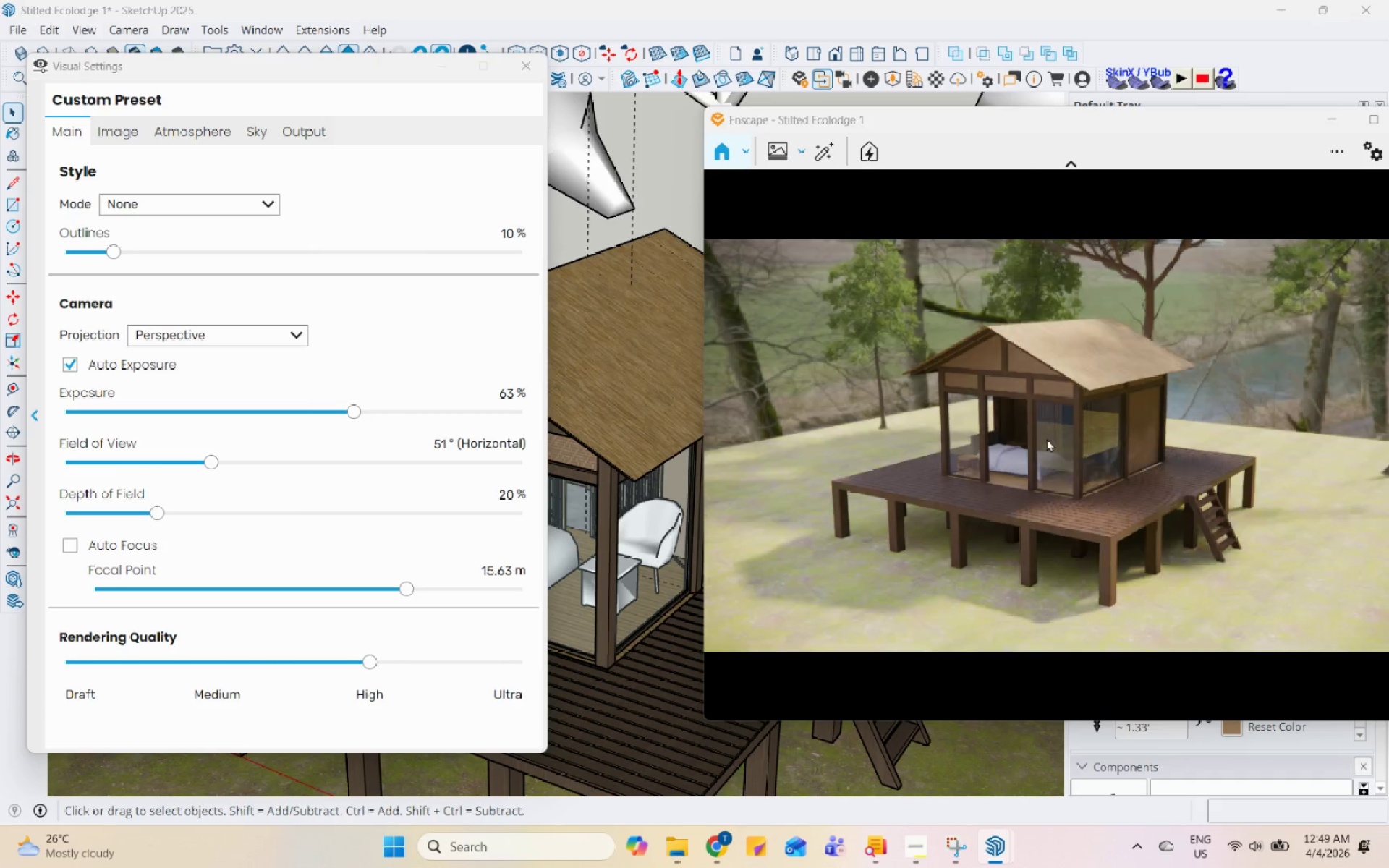 
key(Control+U)
 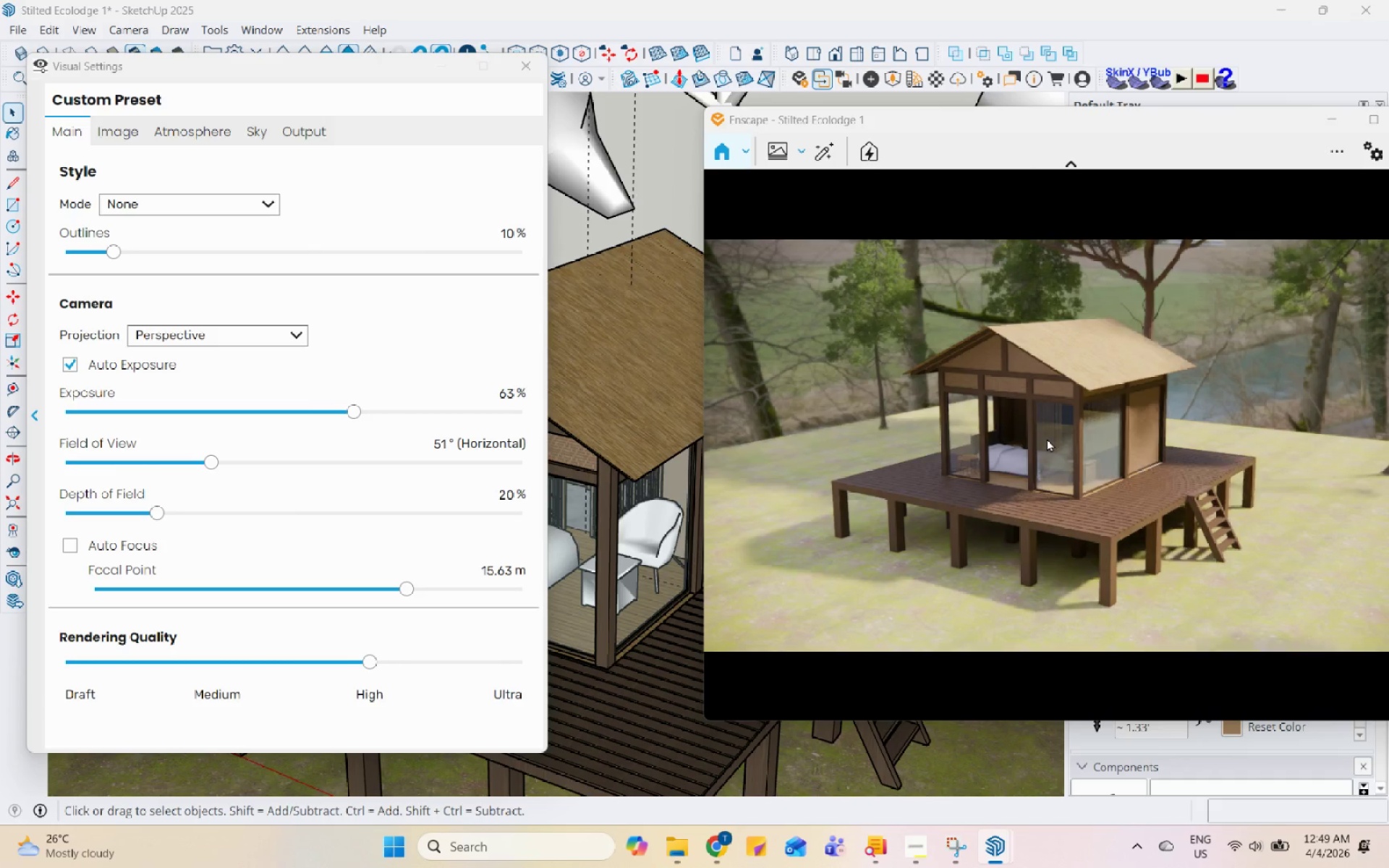 
key(Control+U)
 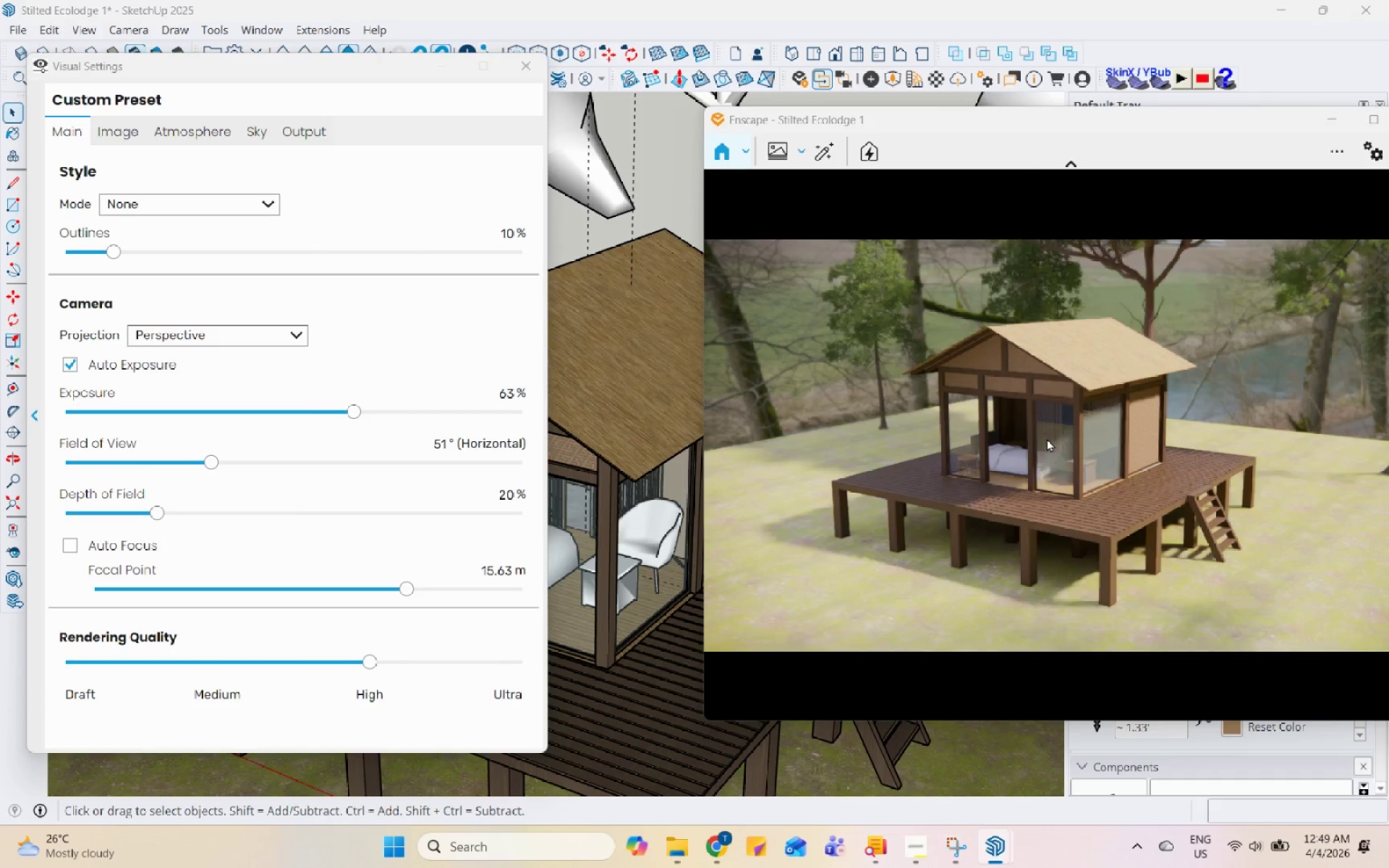 
key(Control+U)
 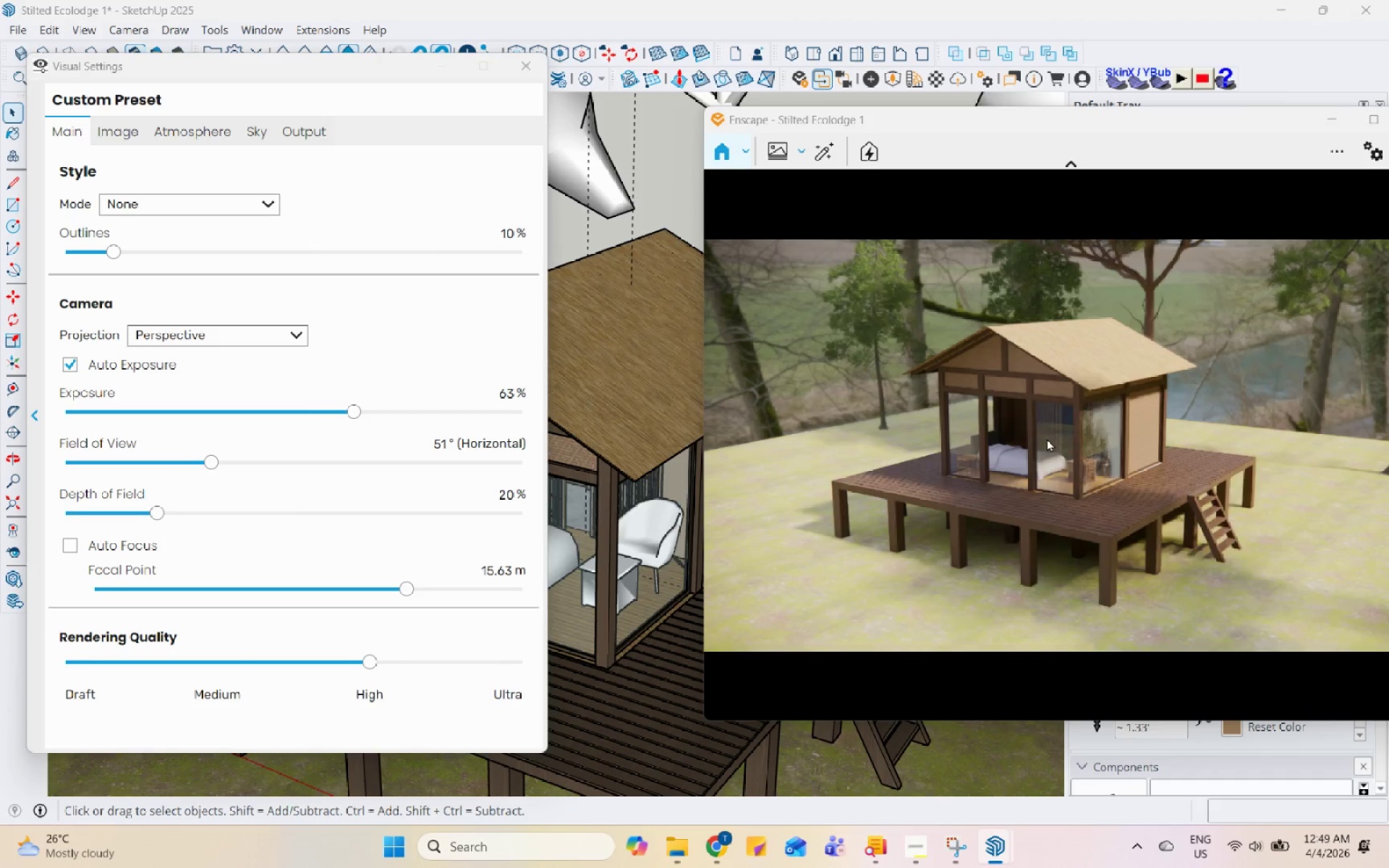 
key(Control+U)
 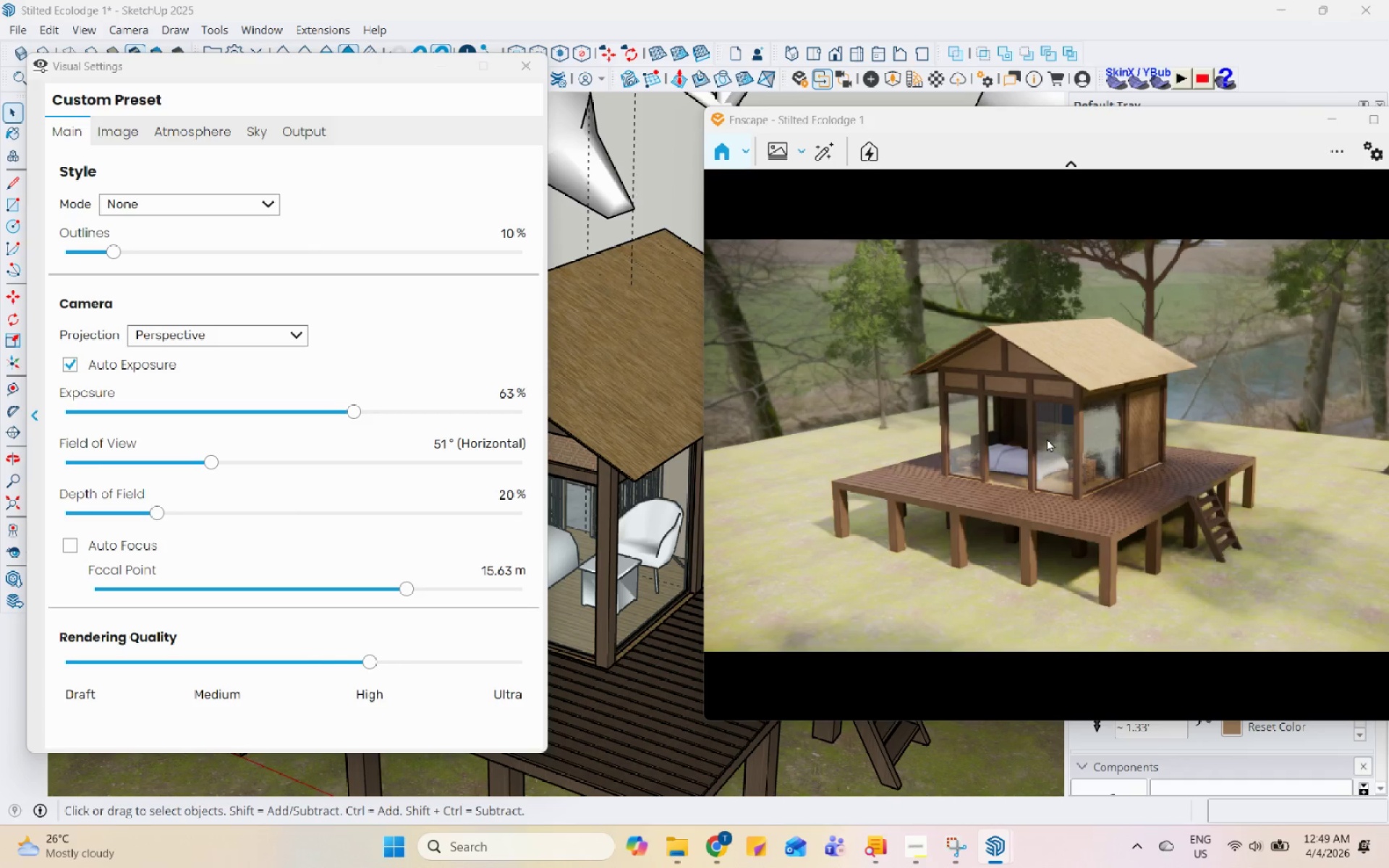 
key(Control+U)
 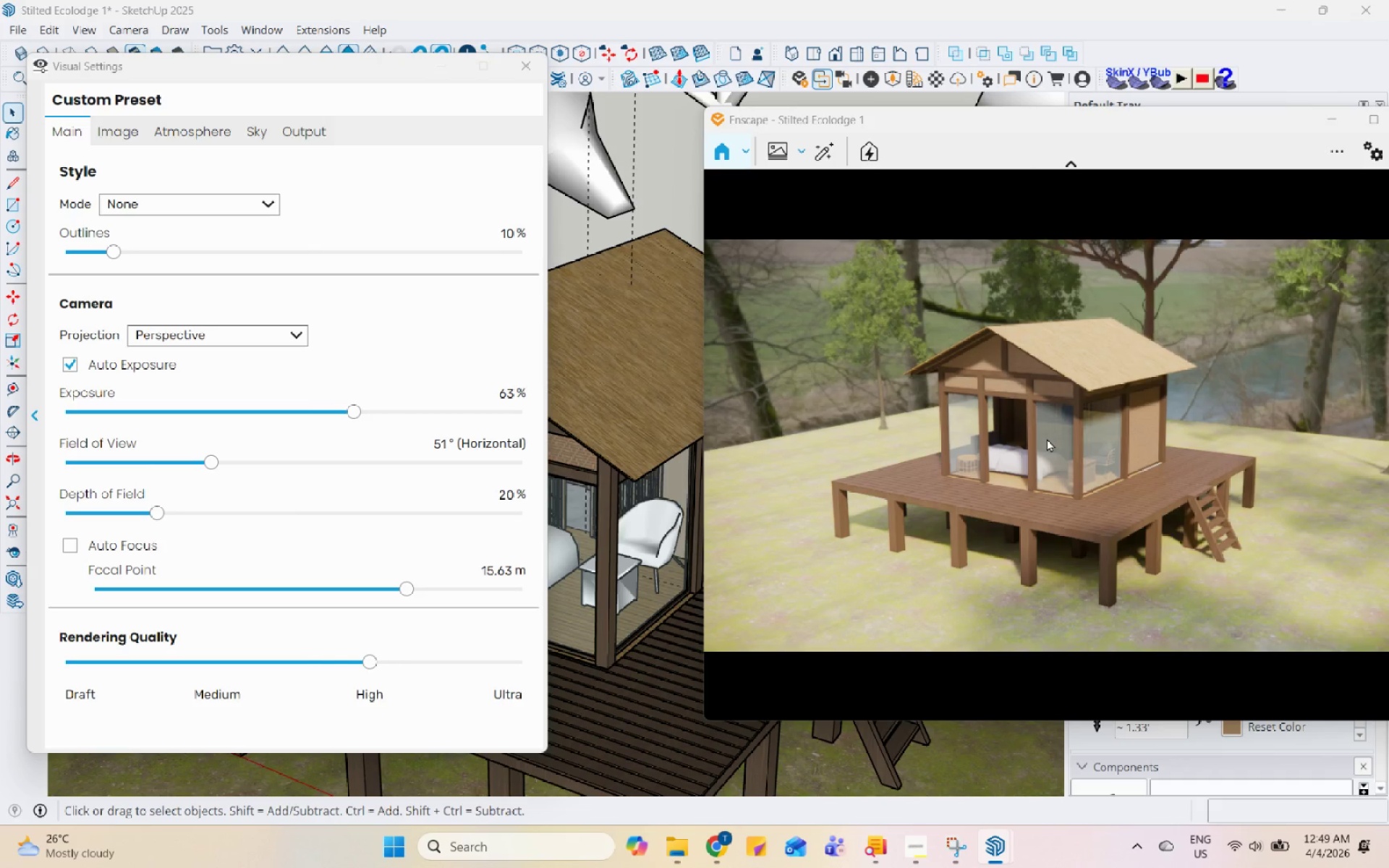 
key(Control+U)
 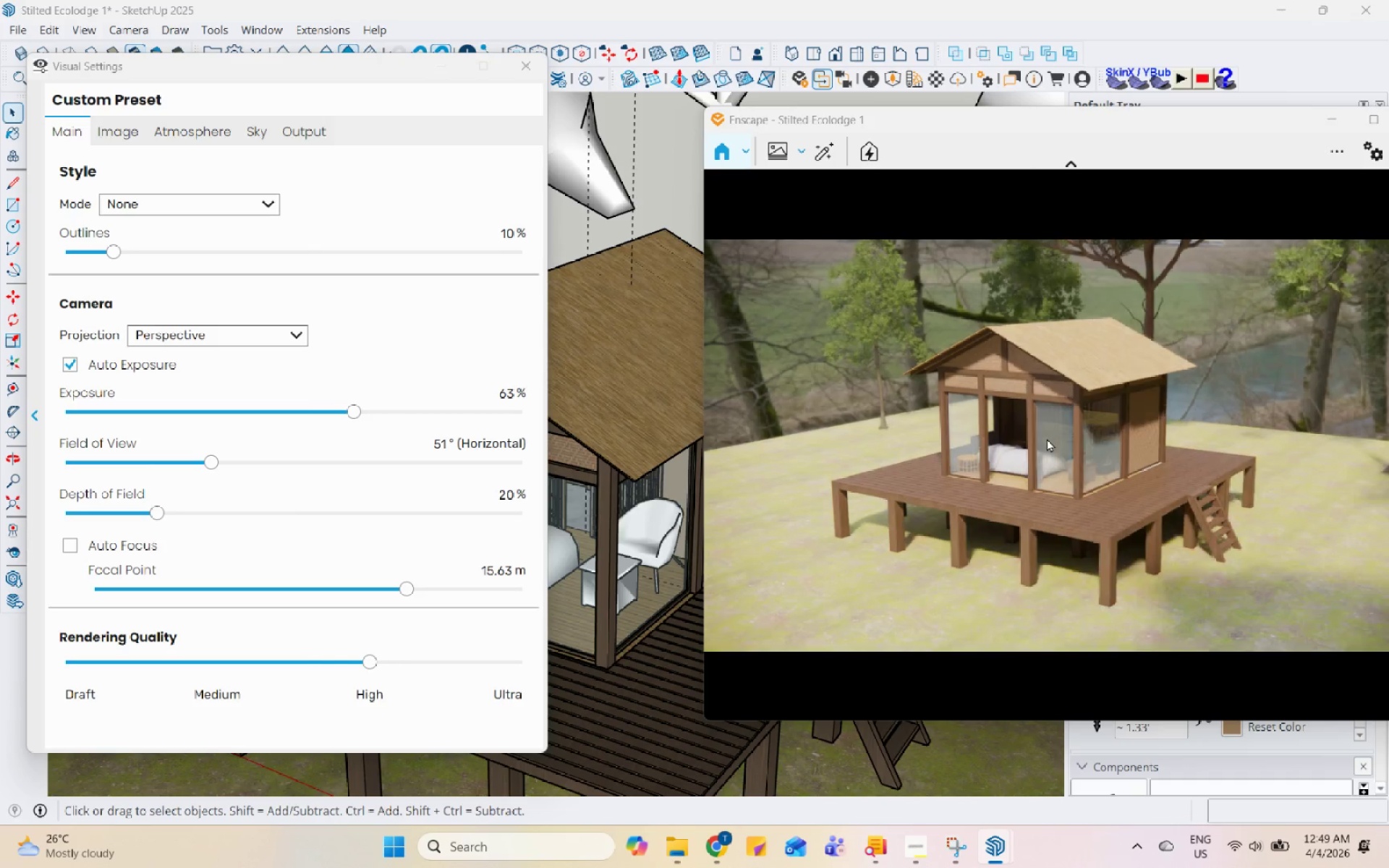 
key(Control+U)
 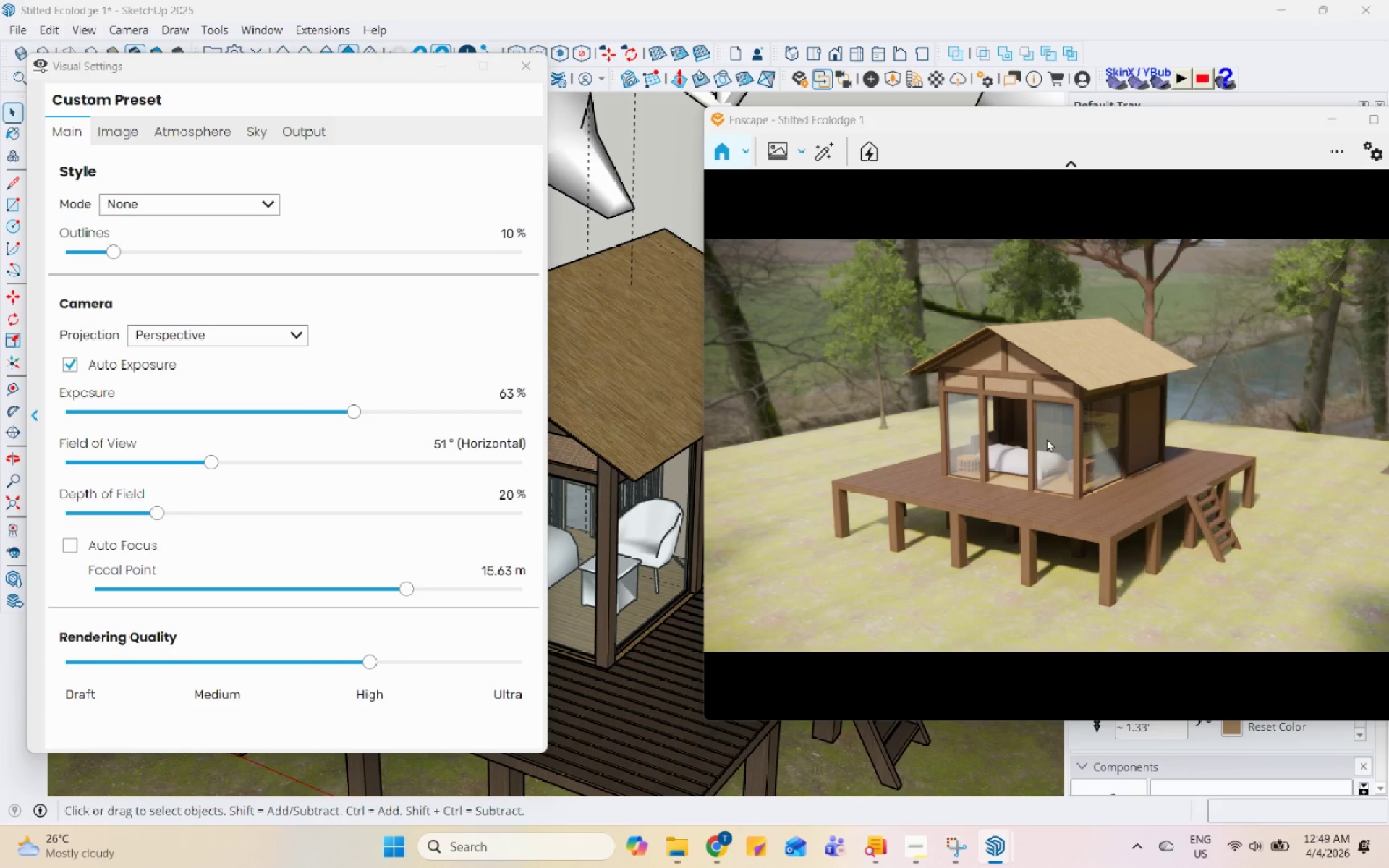 
key(Control+U)
 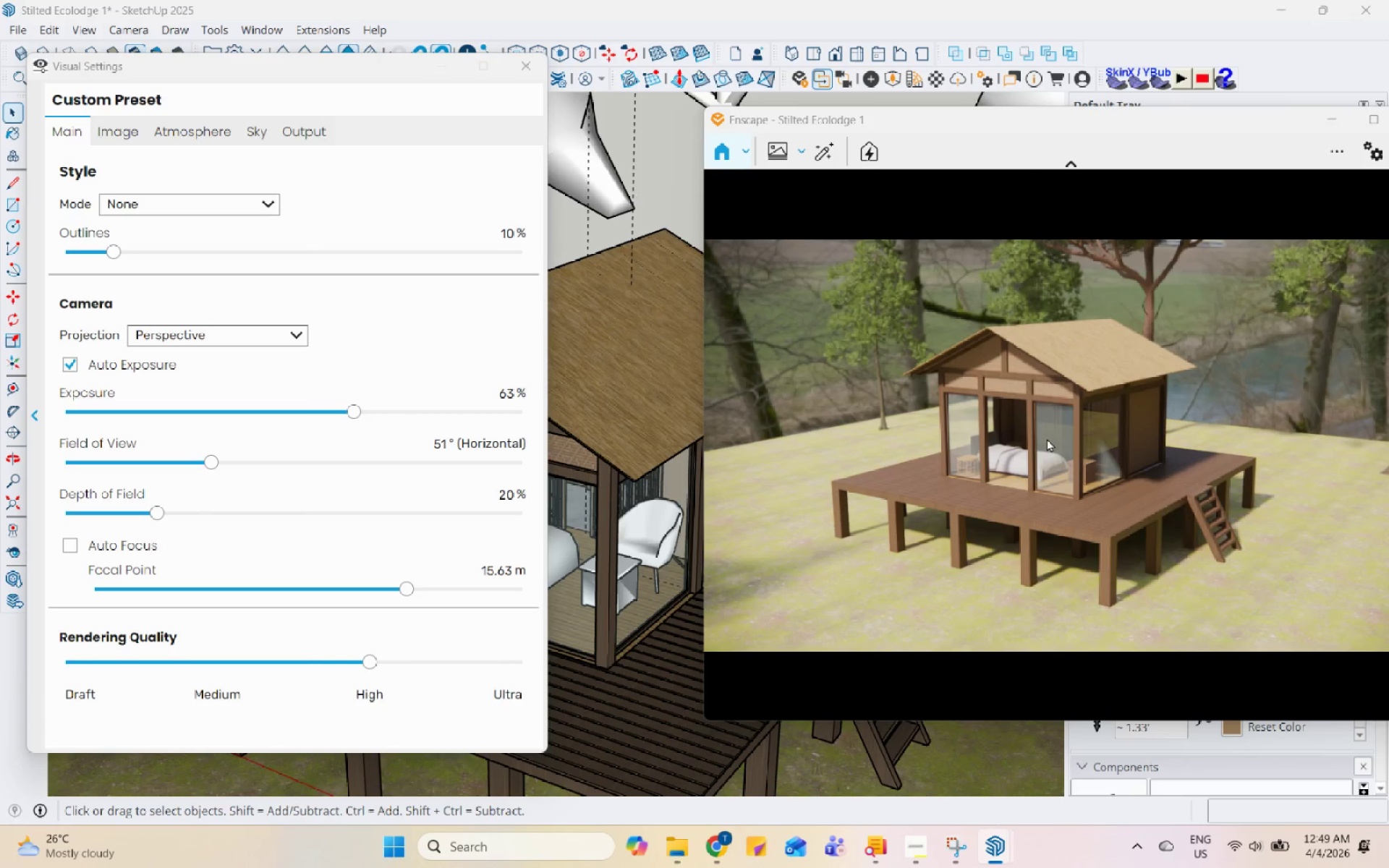 
key(Control+U)
 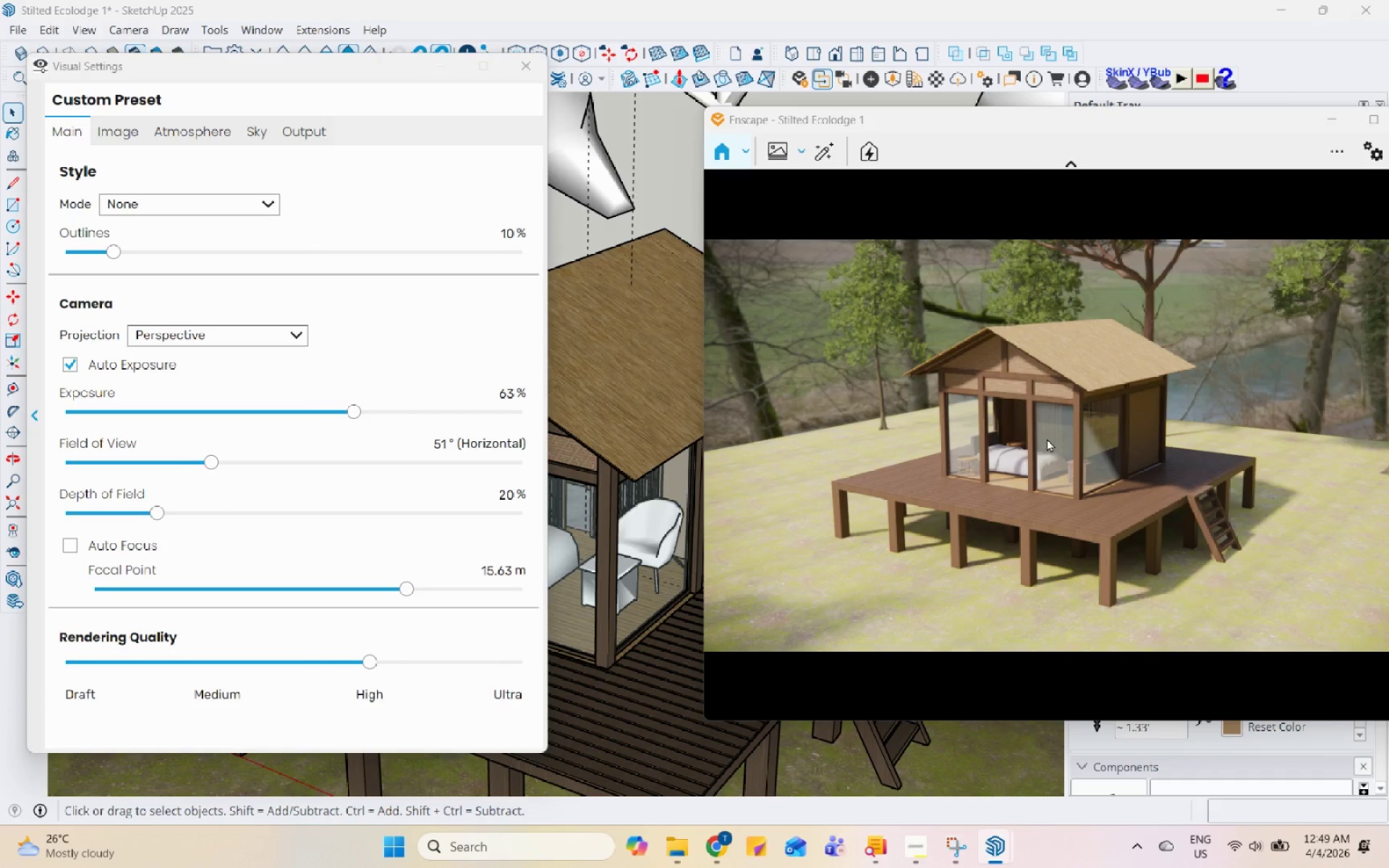 
key(Control+U)
 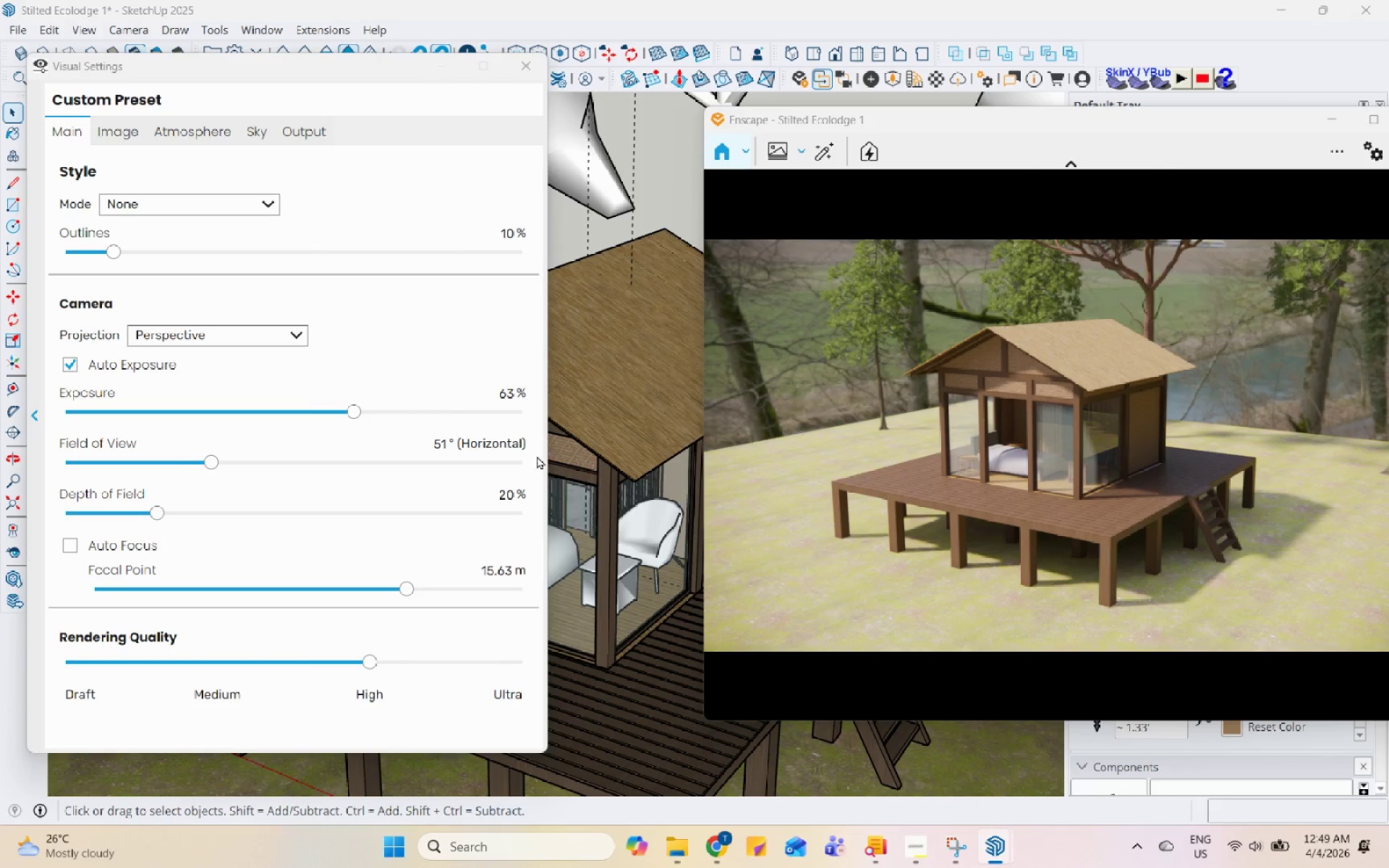 
scroll: coordinate [423, 552], scroll_direction: down, amount: 57.0
 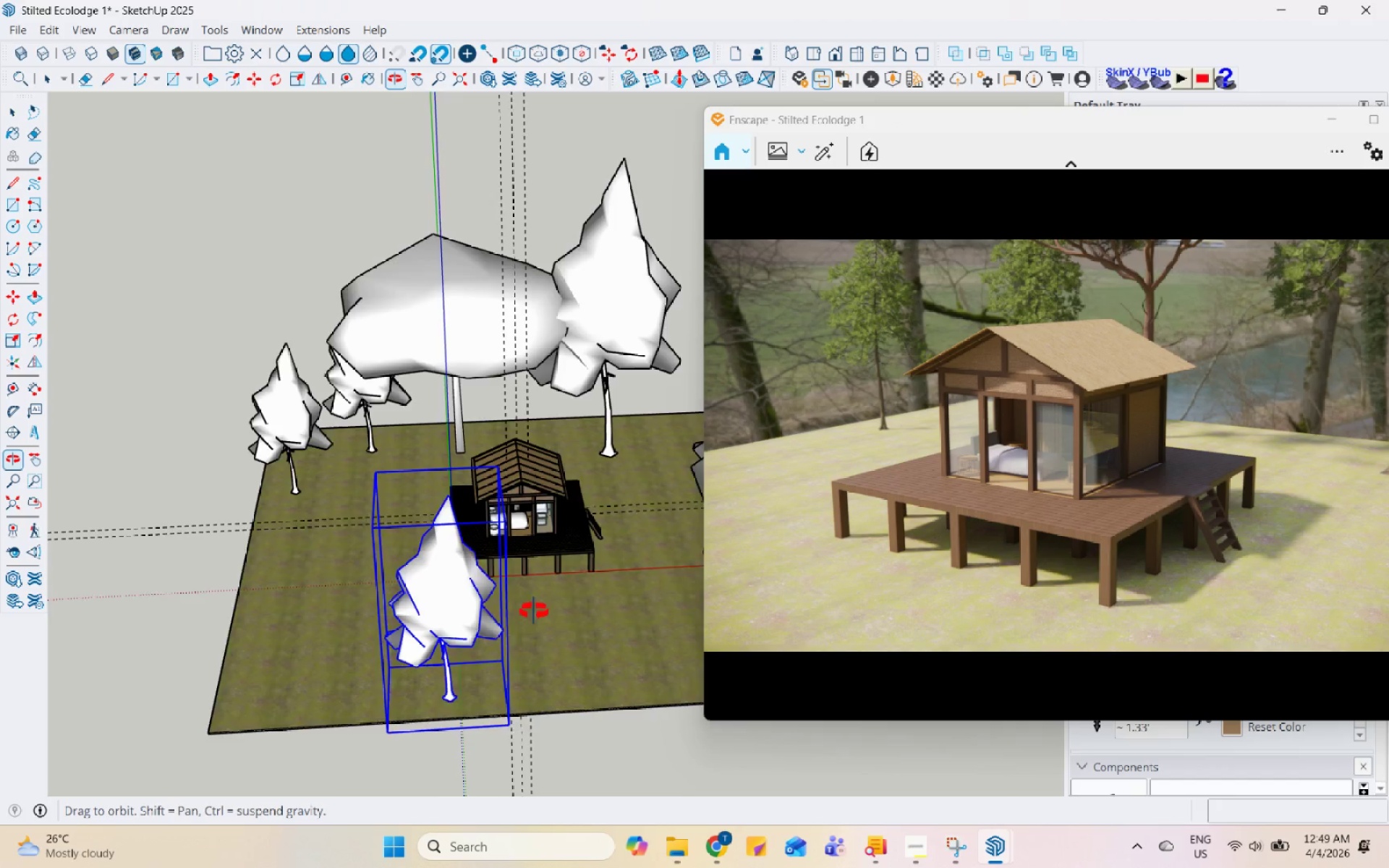 
key(M)
 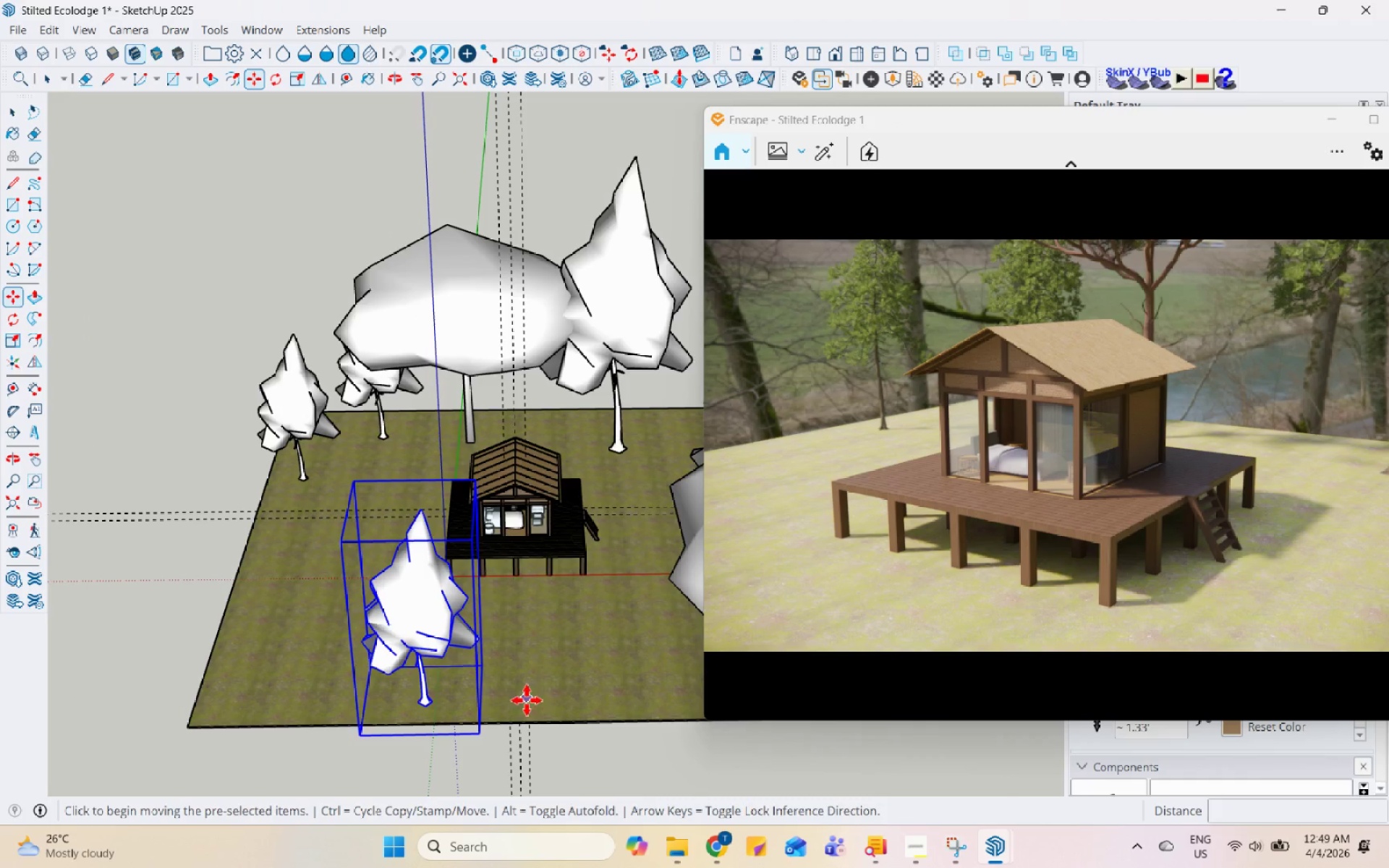 
left_click_drag(start_coordinate=[527, 703], to_coordinate=[529, 698])
 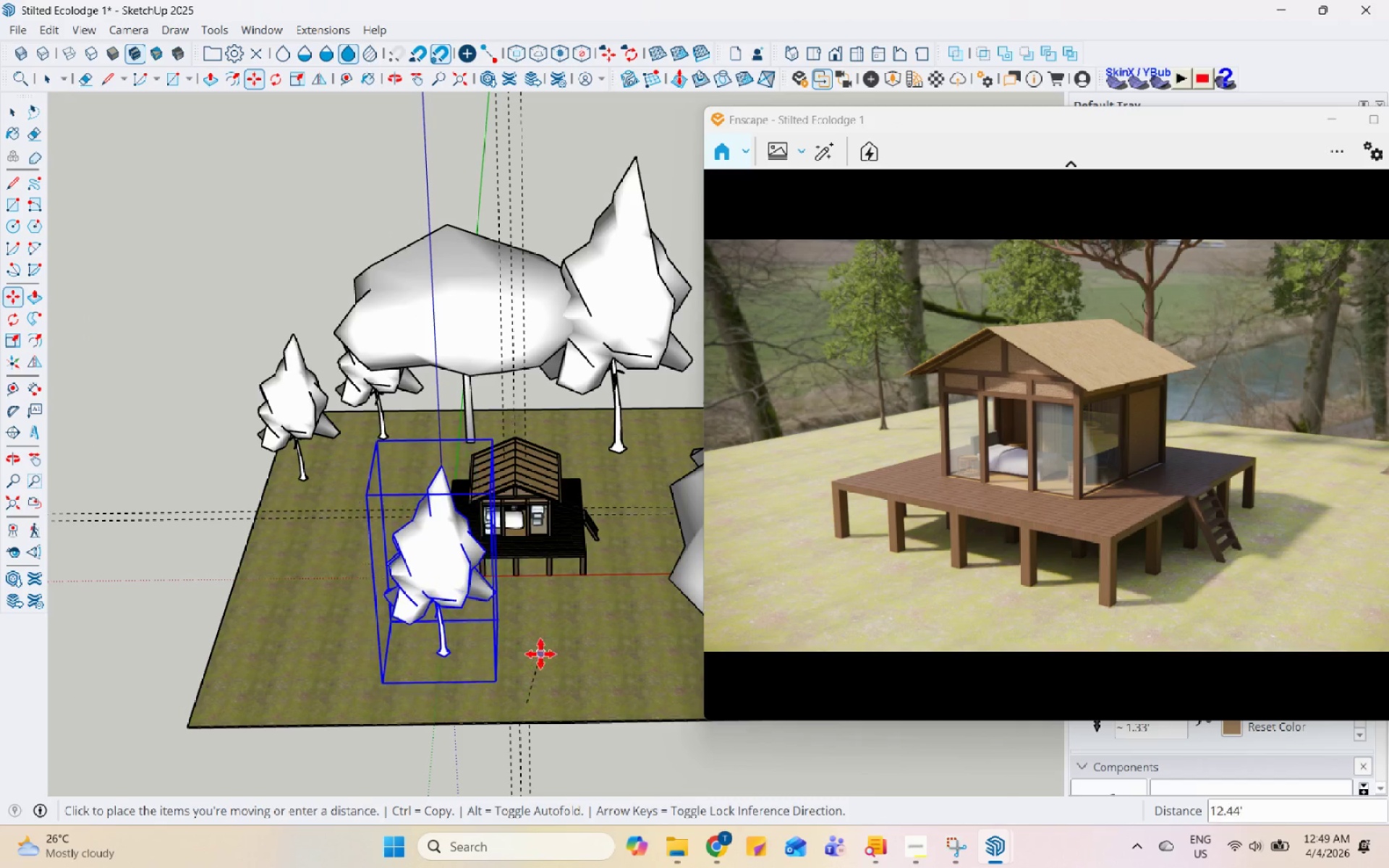 
left_click([542, 647])
 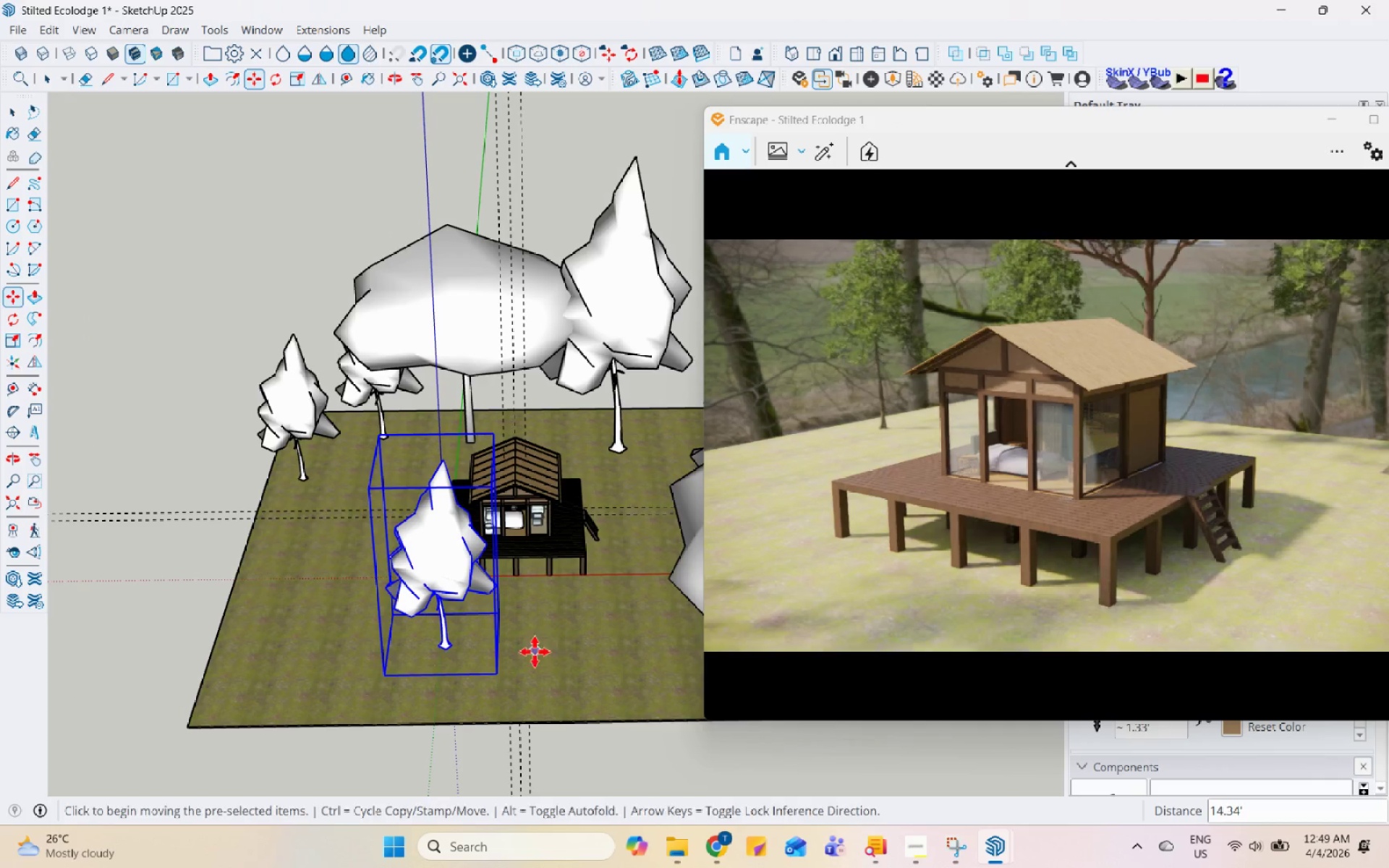 
left_click_drag(start_coordinate=[520, 668], to_coordinate=[519, 664])
 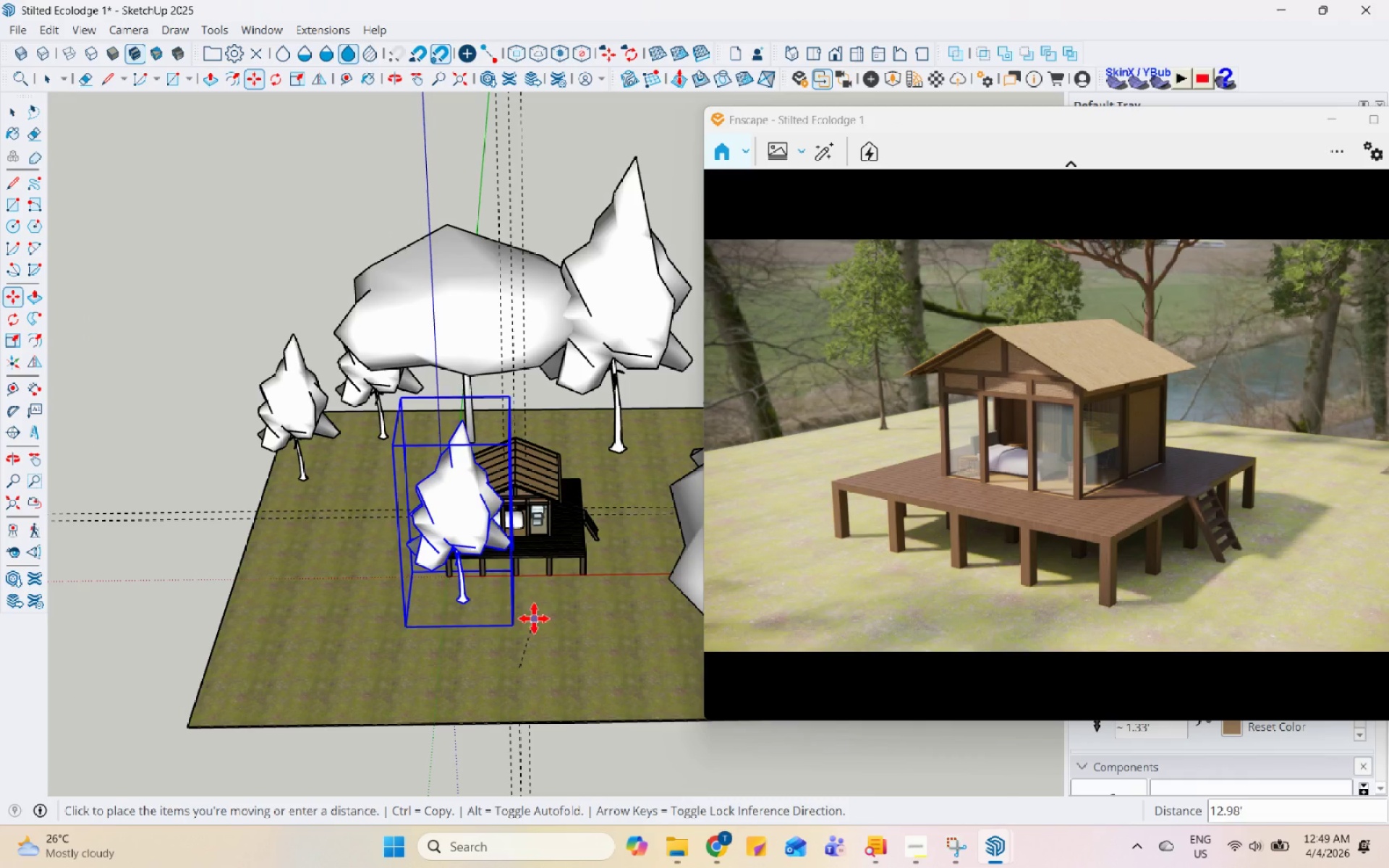 
left_click([538, 607])
 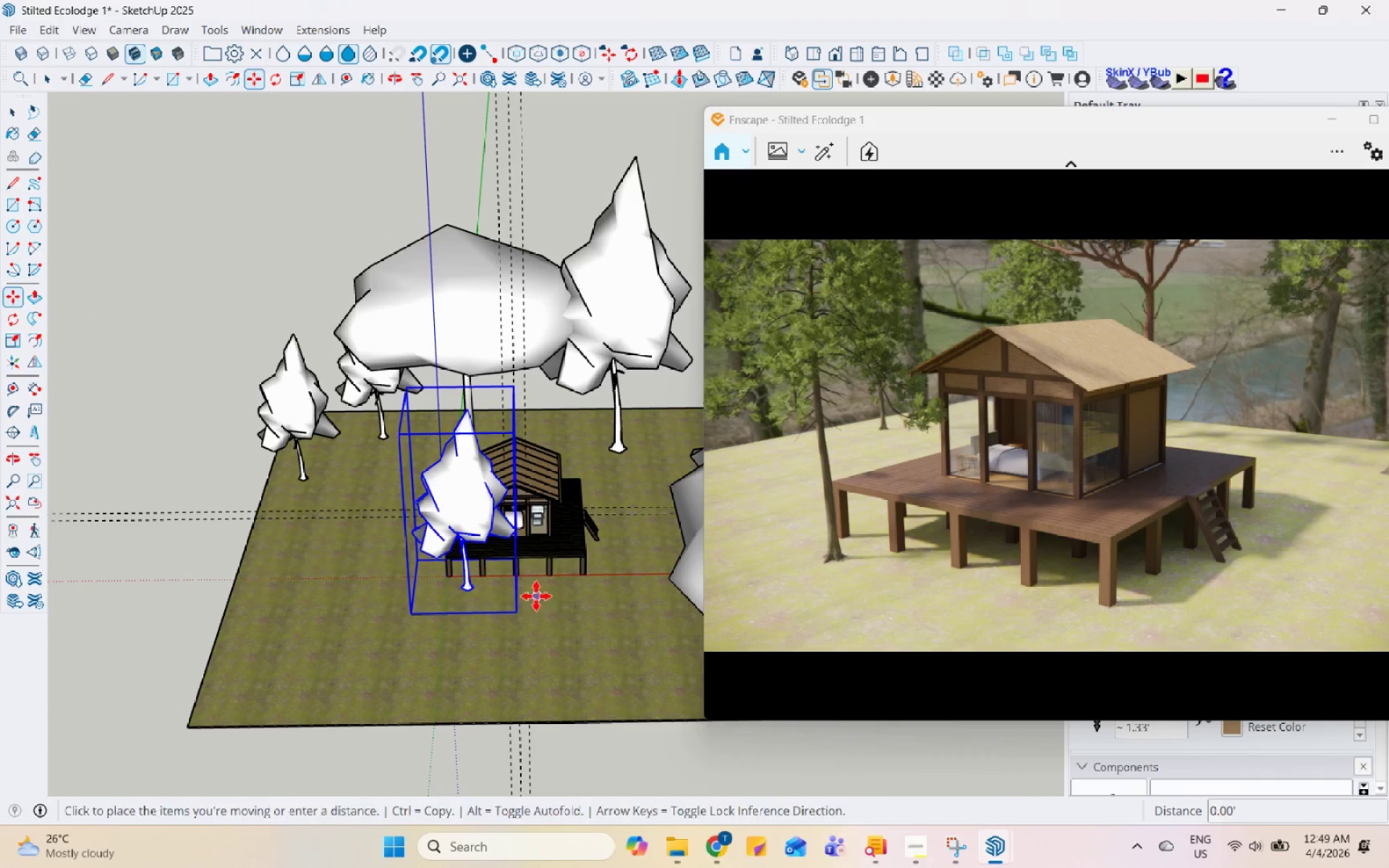 
left_click([483, 637])
 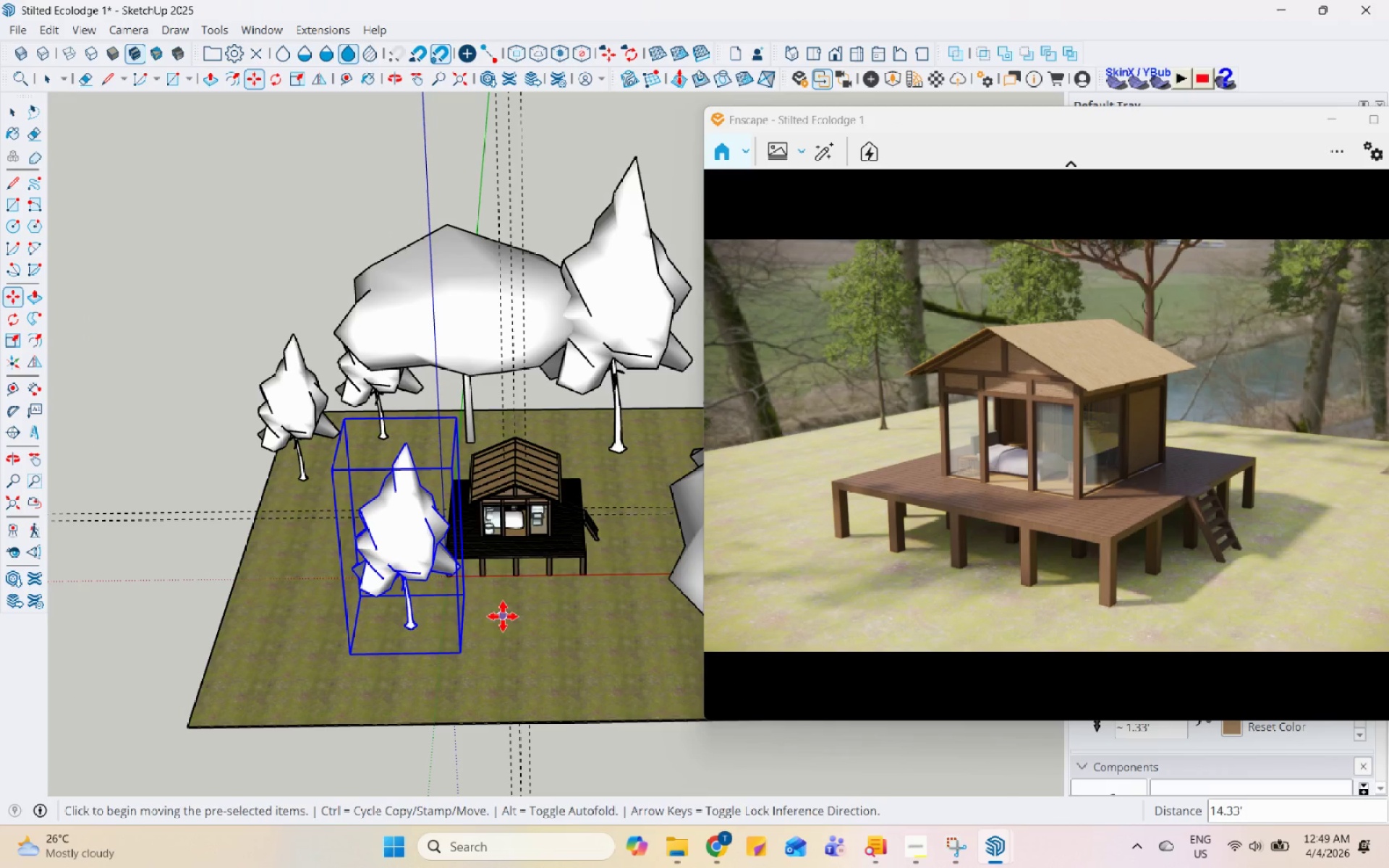 
left_click([503, 616])
 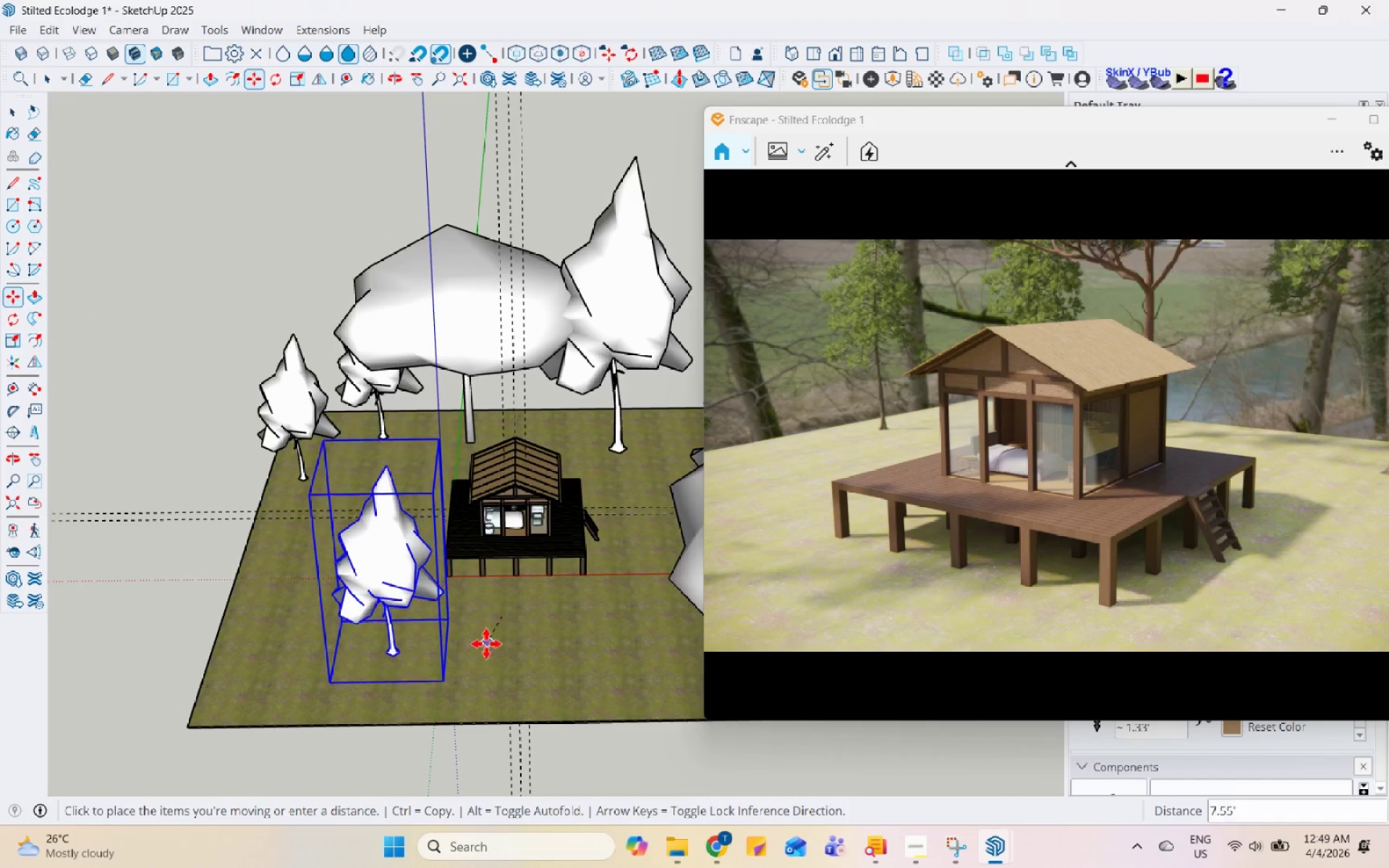 
double_click([483, 648])
 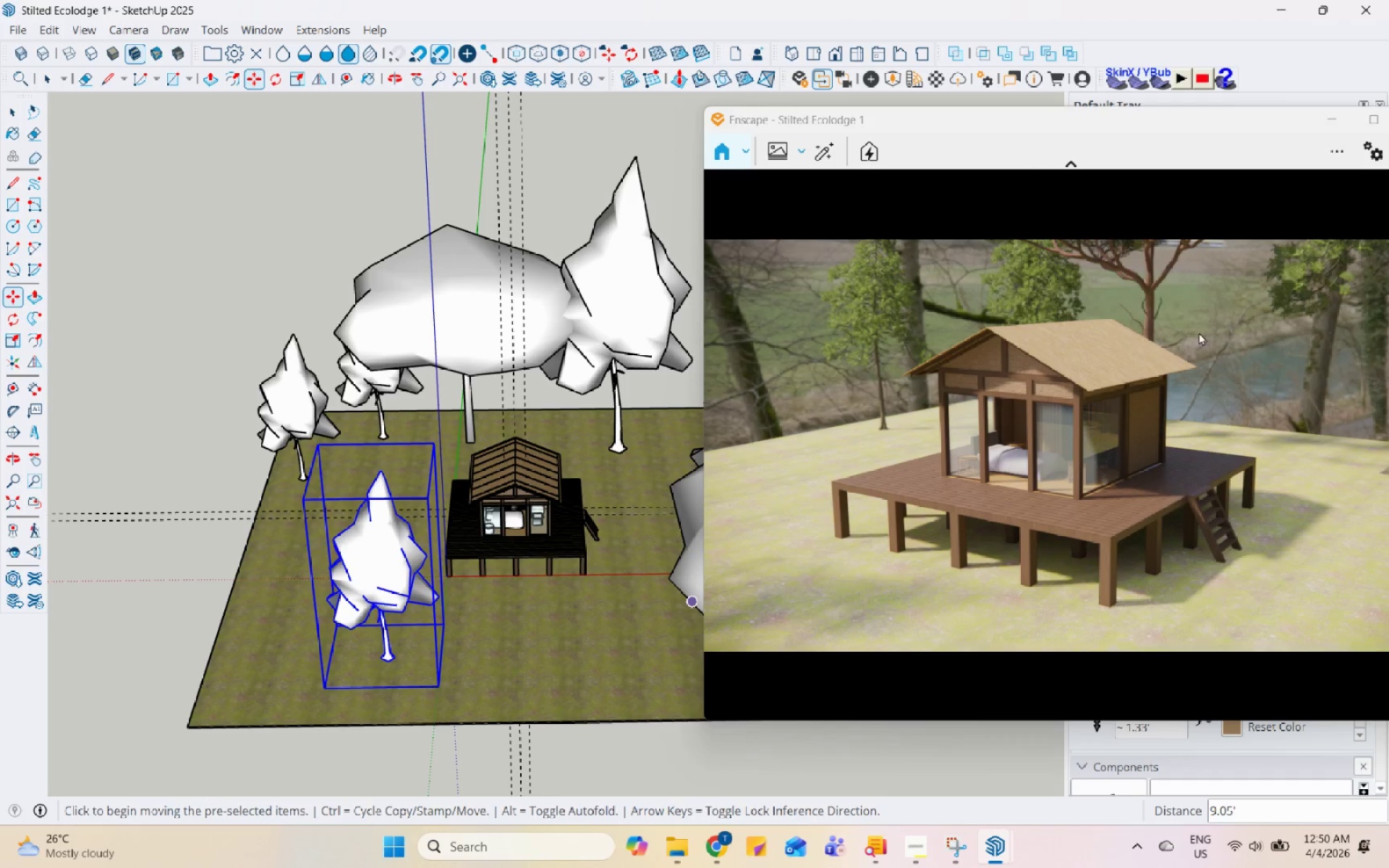 
left_click([1325, 158])
 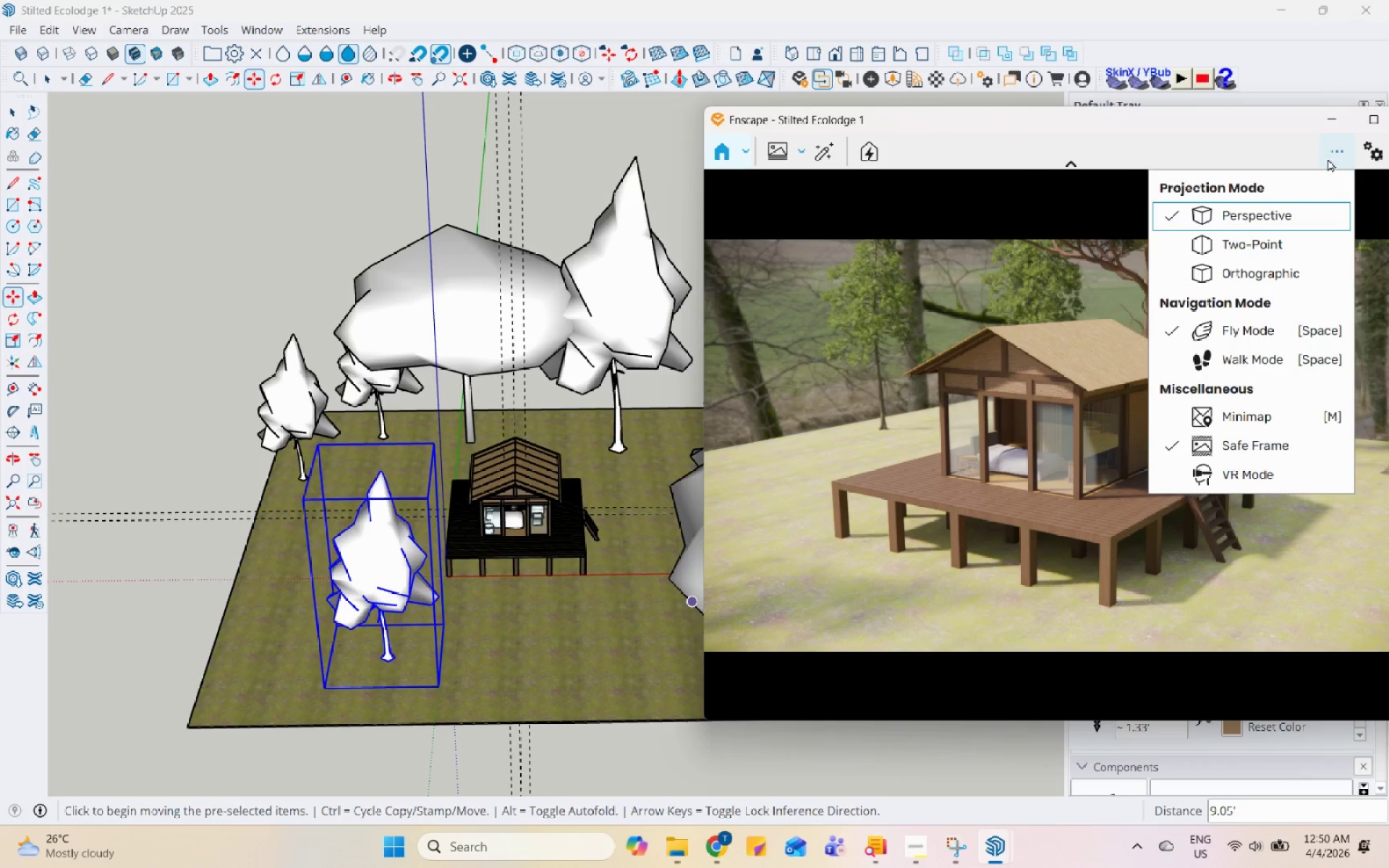 
left_click([1375, 150])
 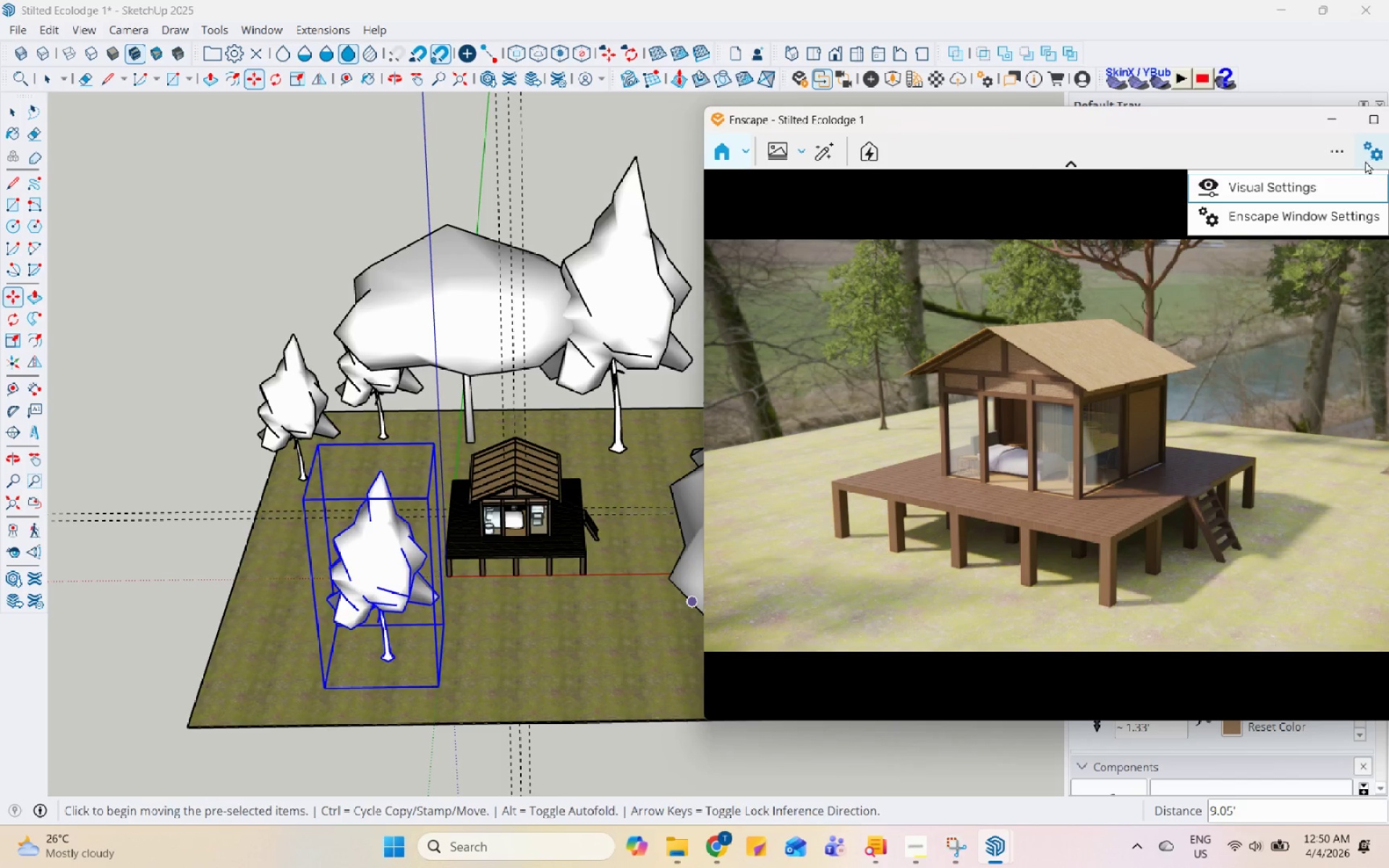 
double_click([1335, 182])
 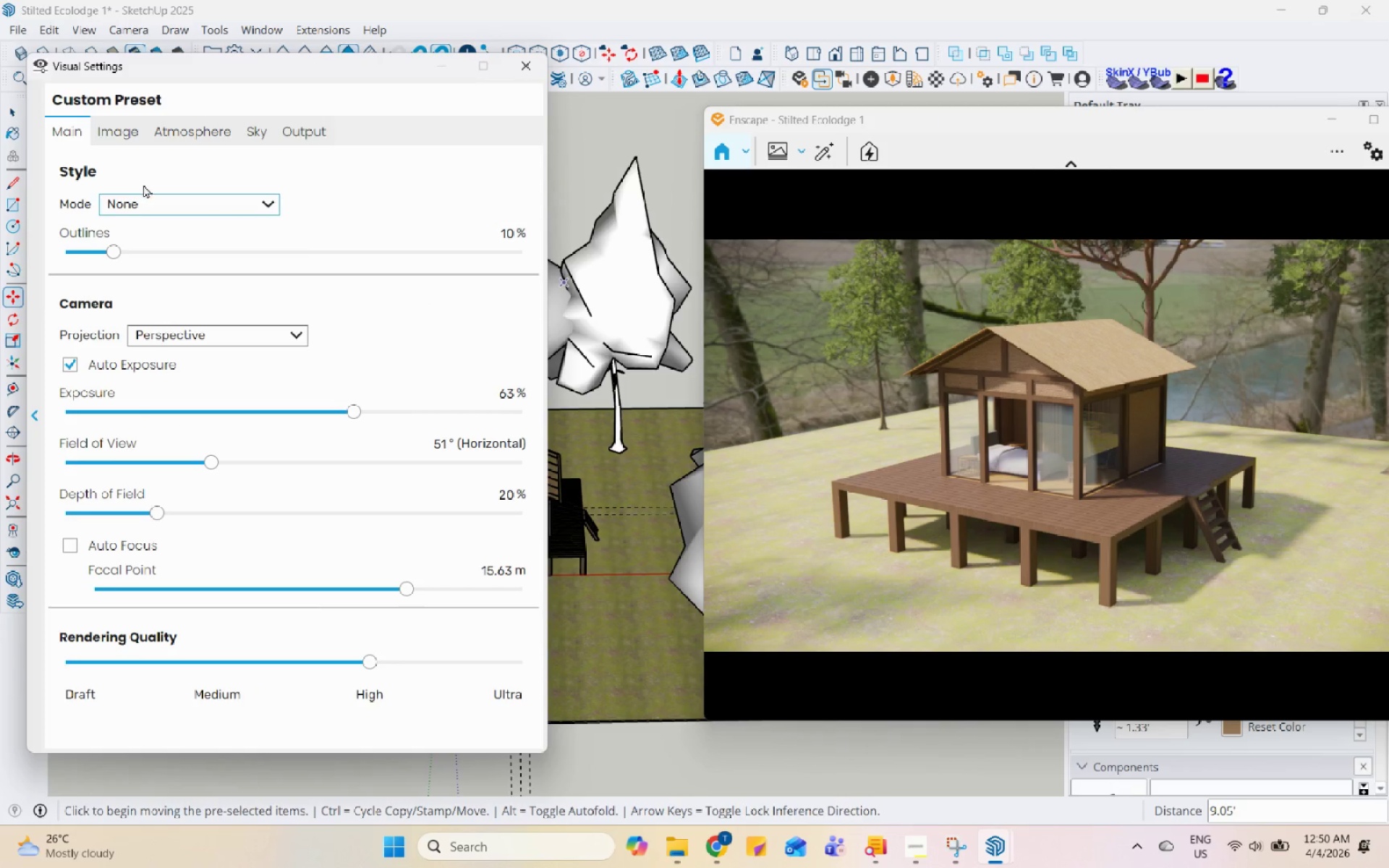 
left_click([135, 134])
 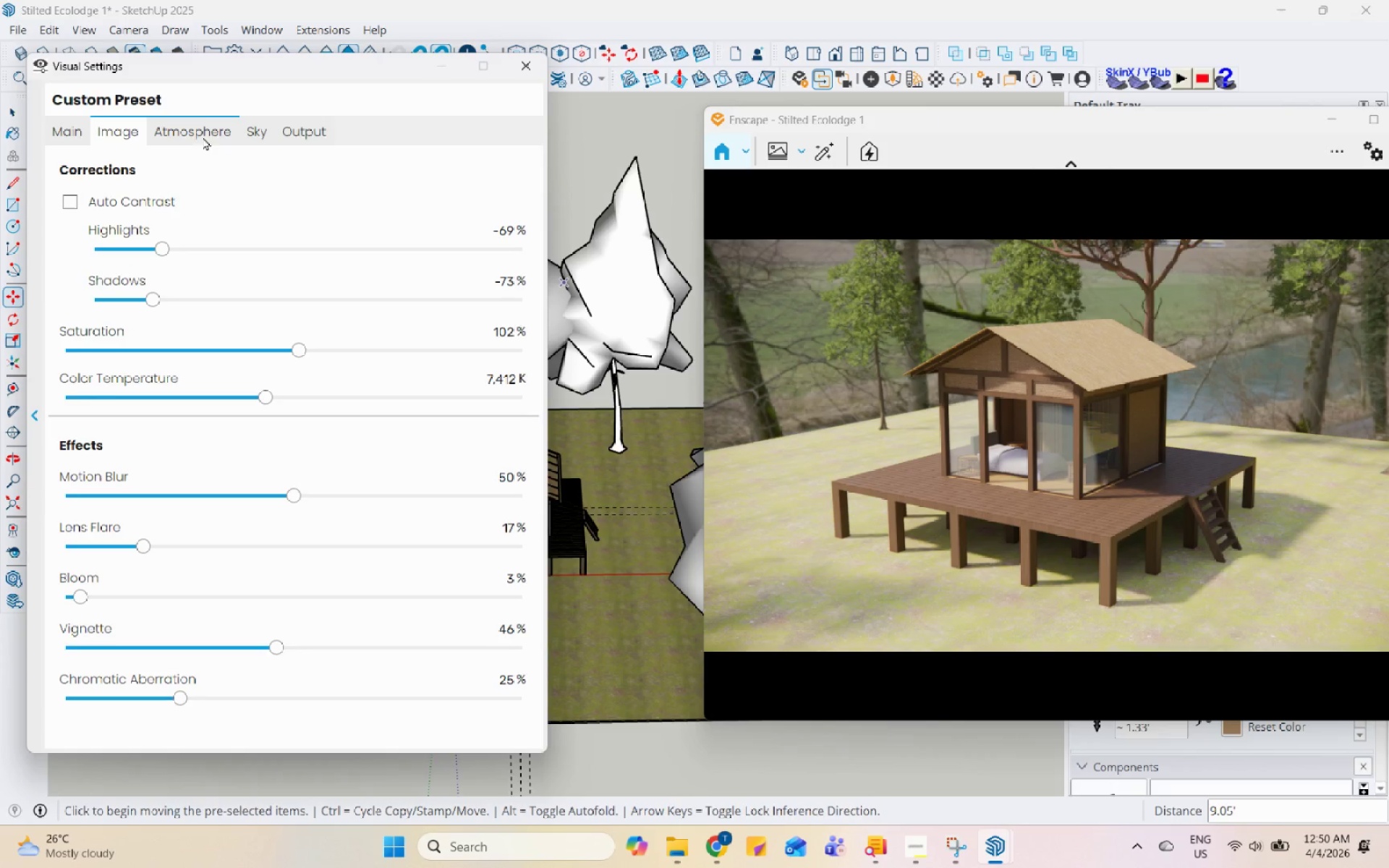 
left_click([216, 135])
 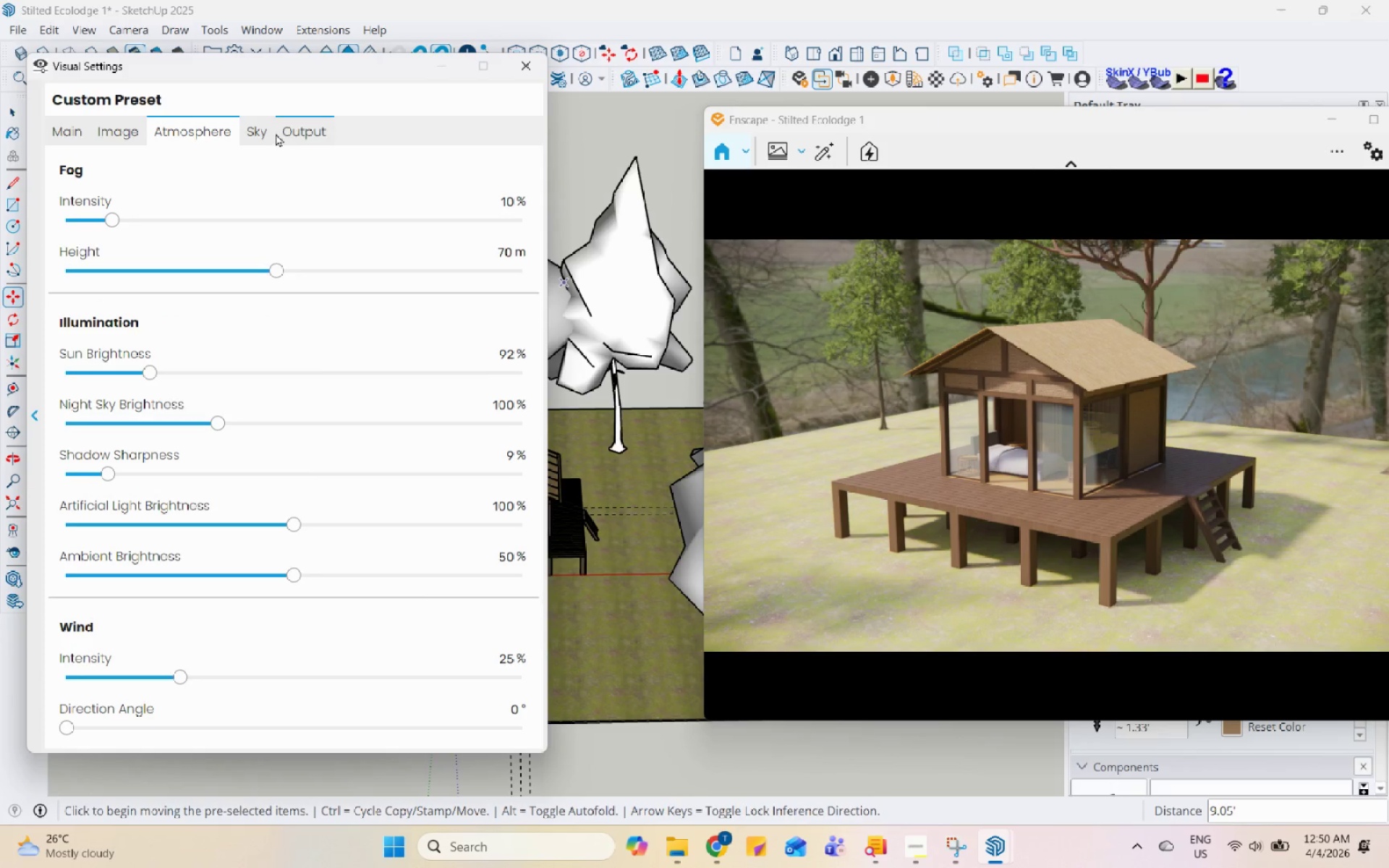 
left_click([164, 137])
 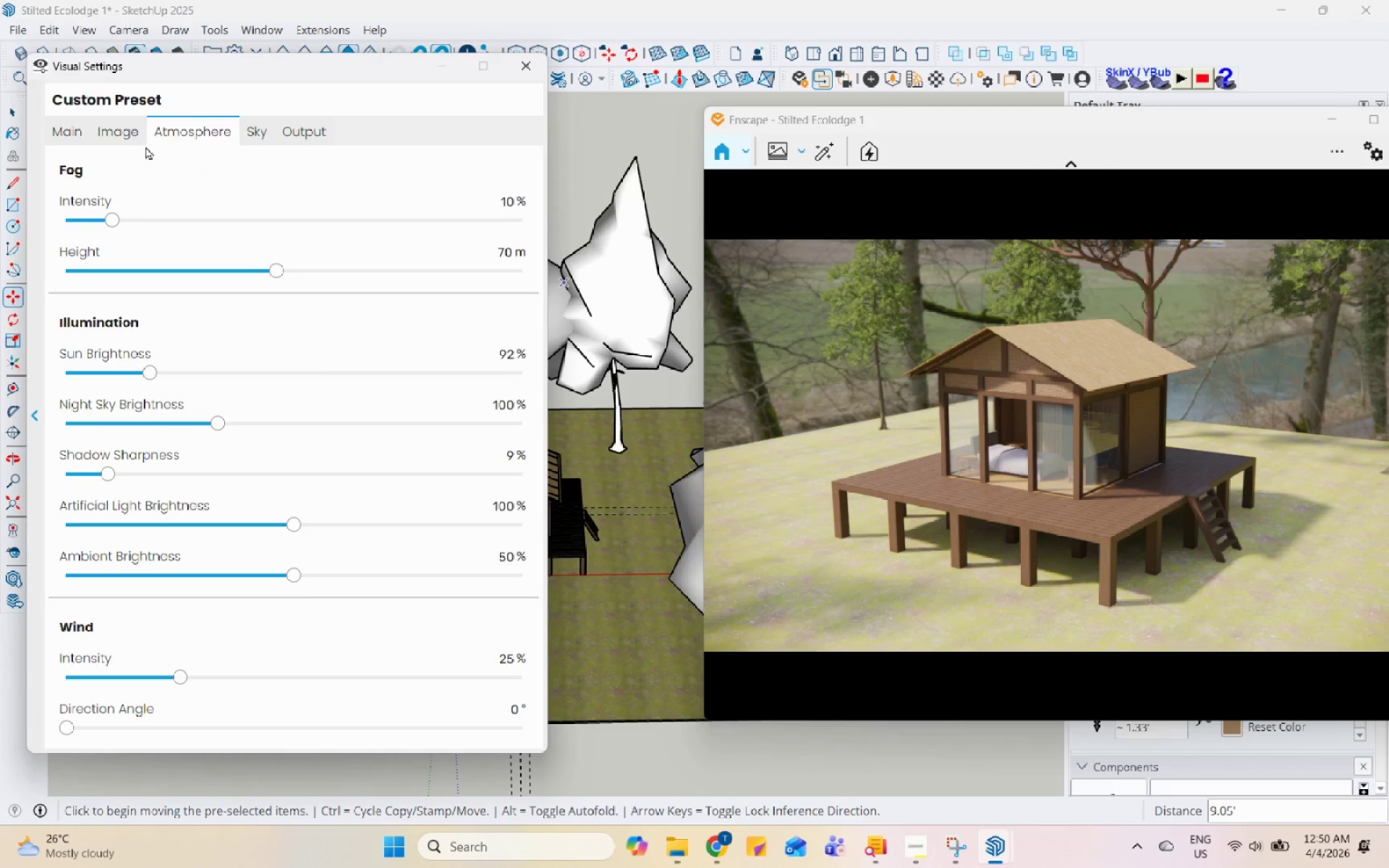 
left_click([138, 143])
 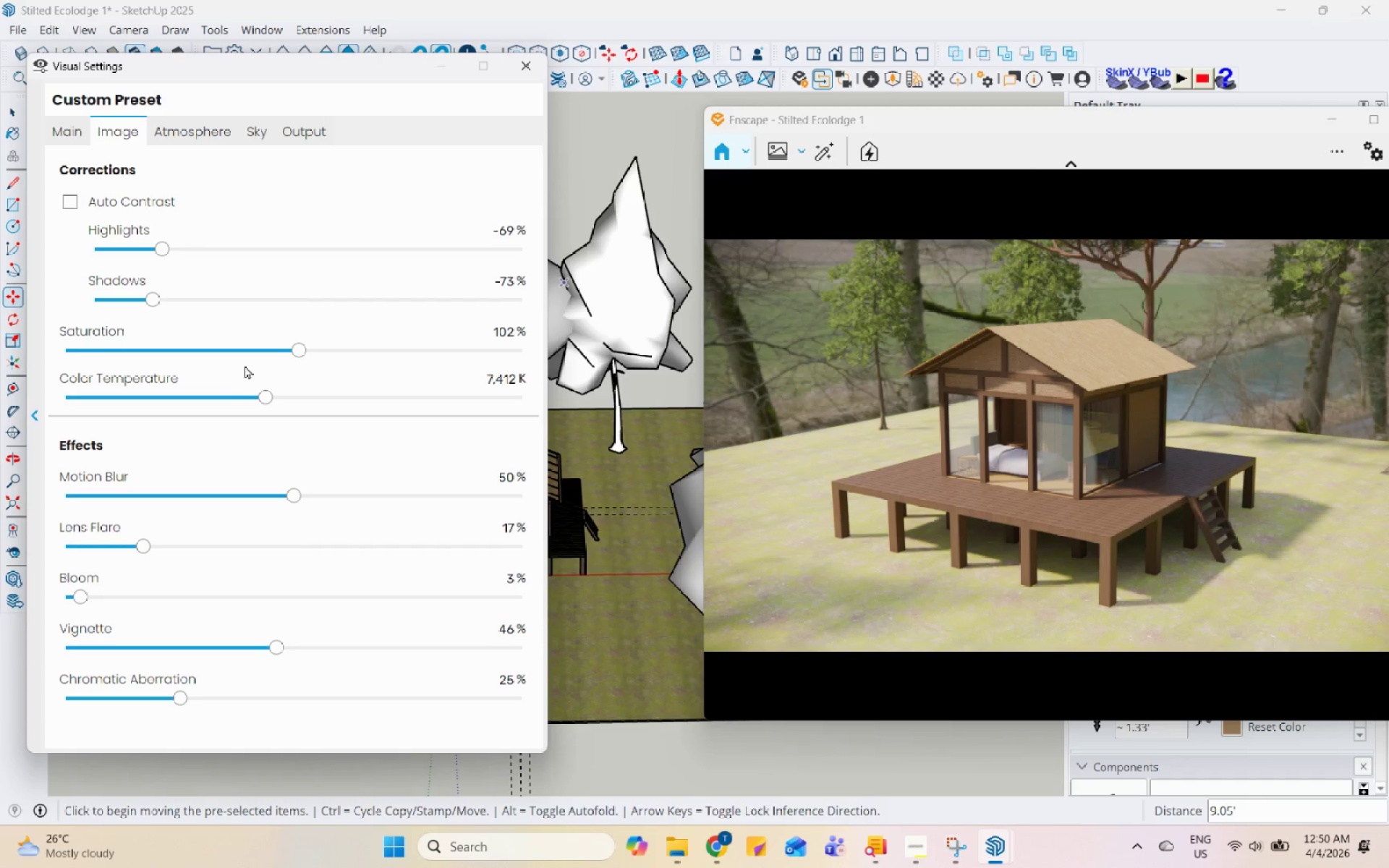 
wait(5.66)
 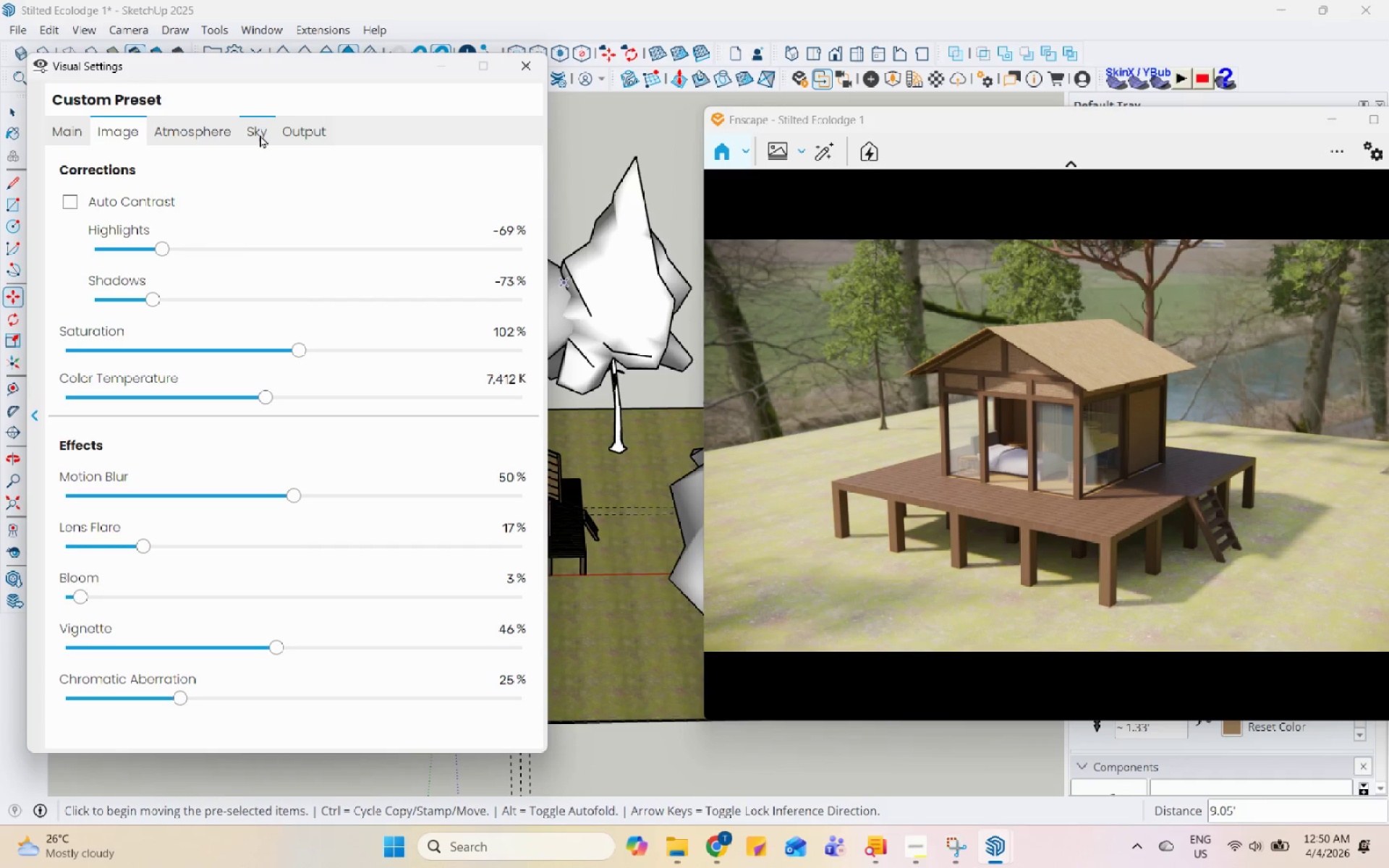 
scroll: coordinate [1186, 483], scroll_direction: up, amount: 2.0
 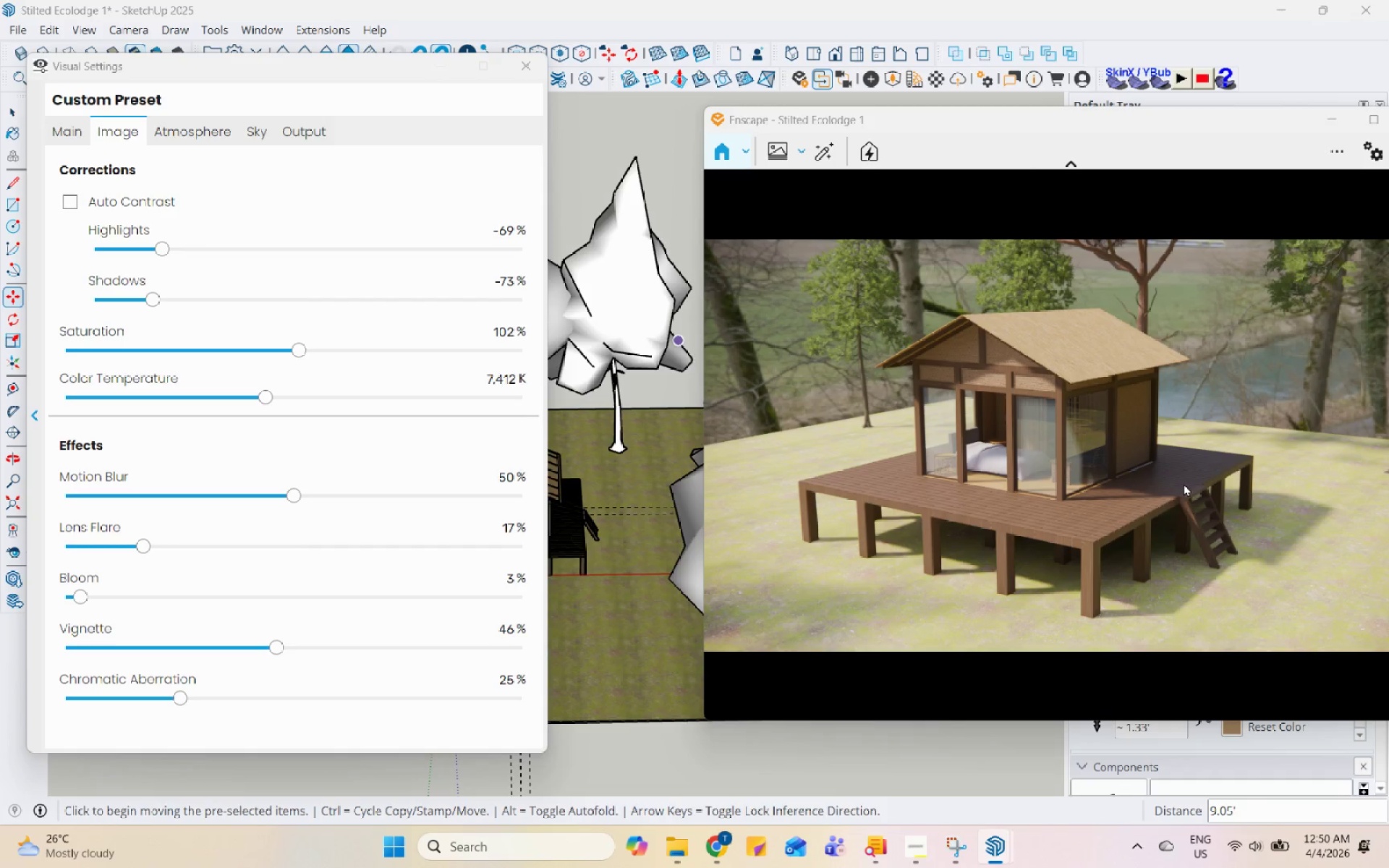 
wait(5.4)
 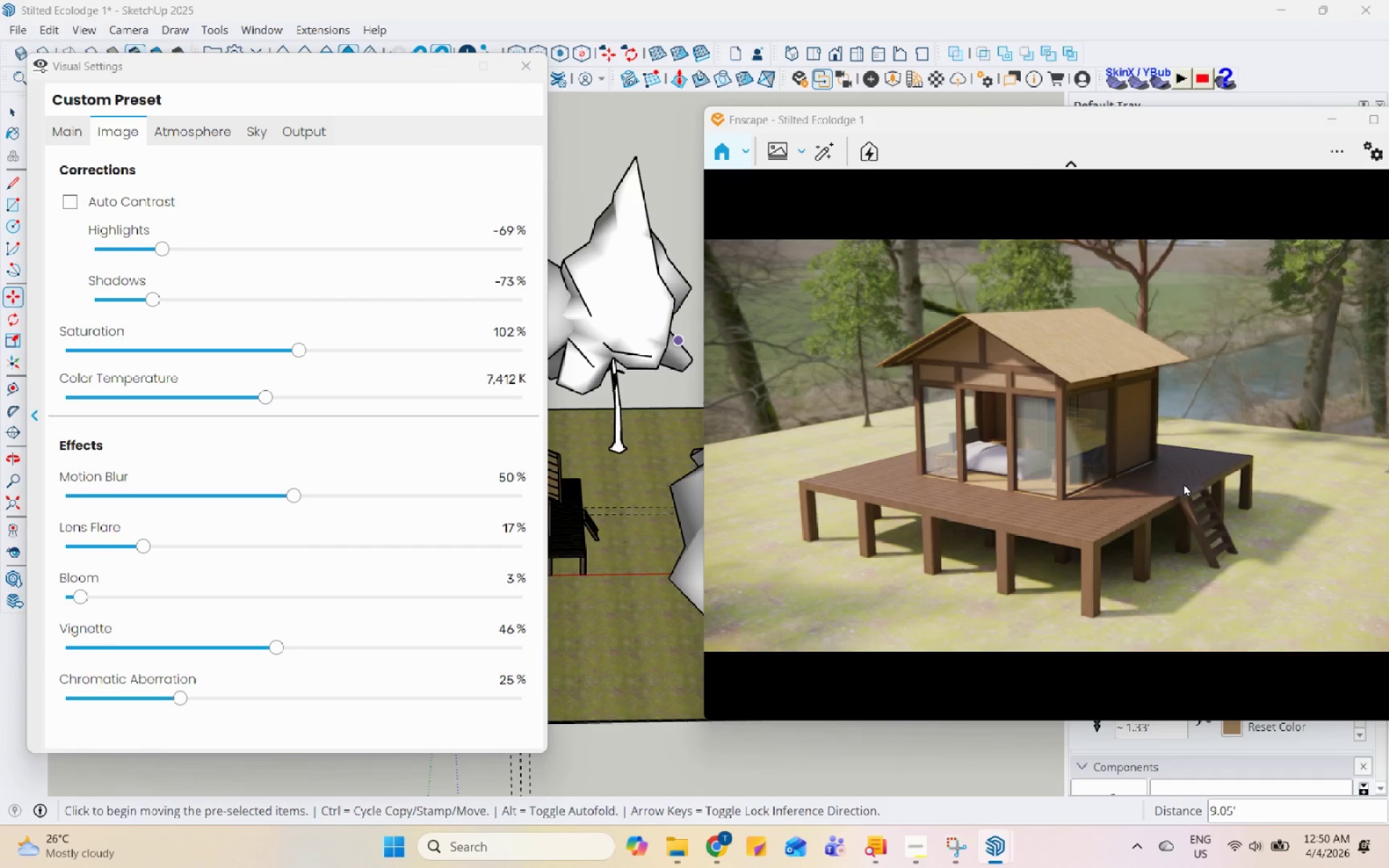 
left_click([827, 220])
 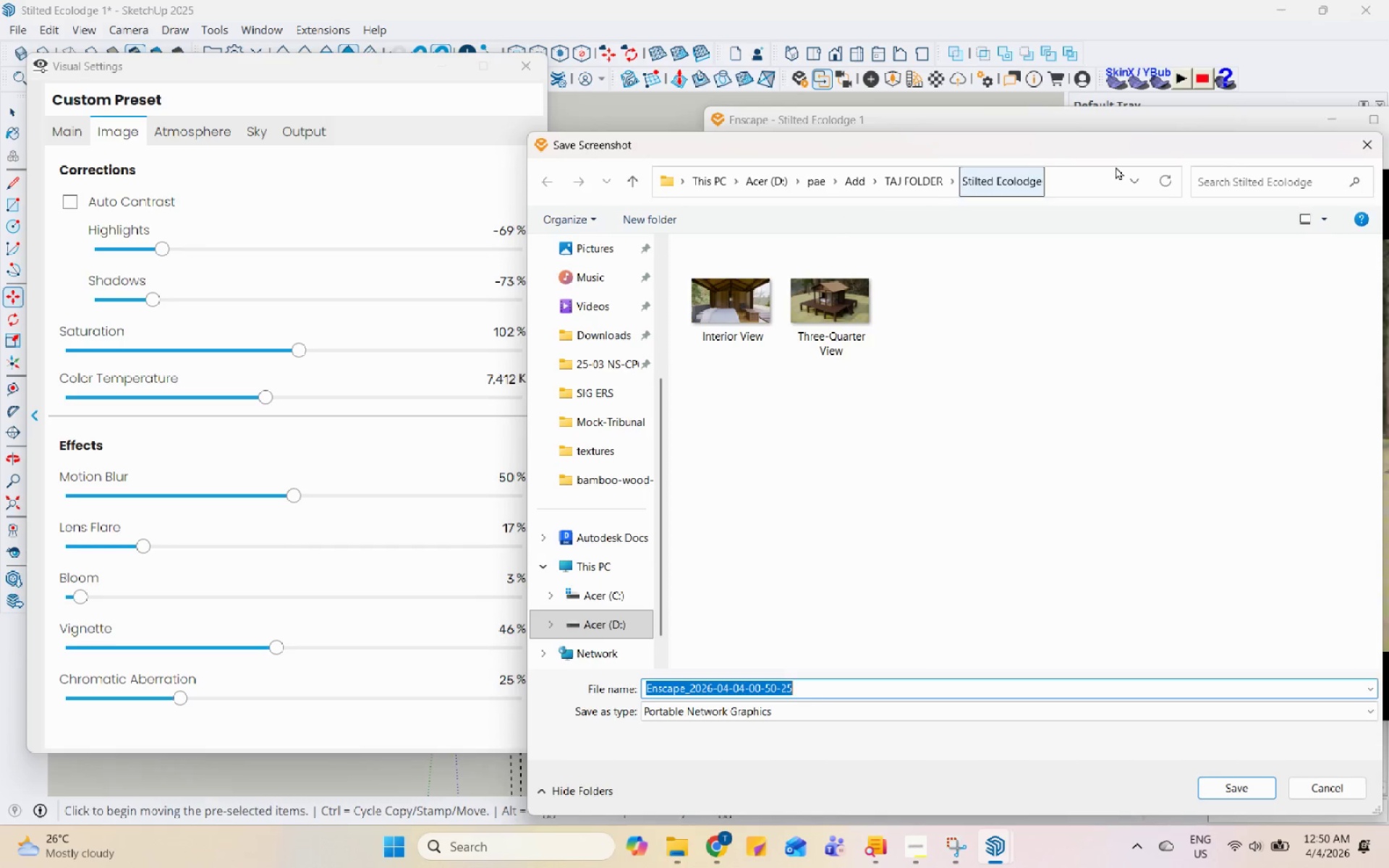 
left_click([1355, 147])
 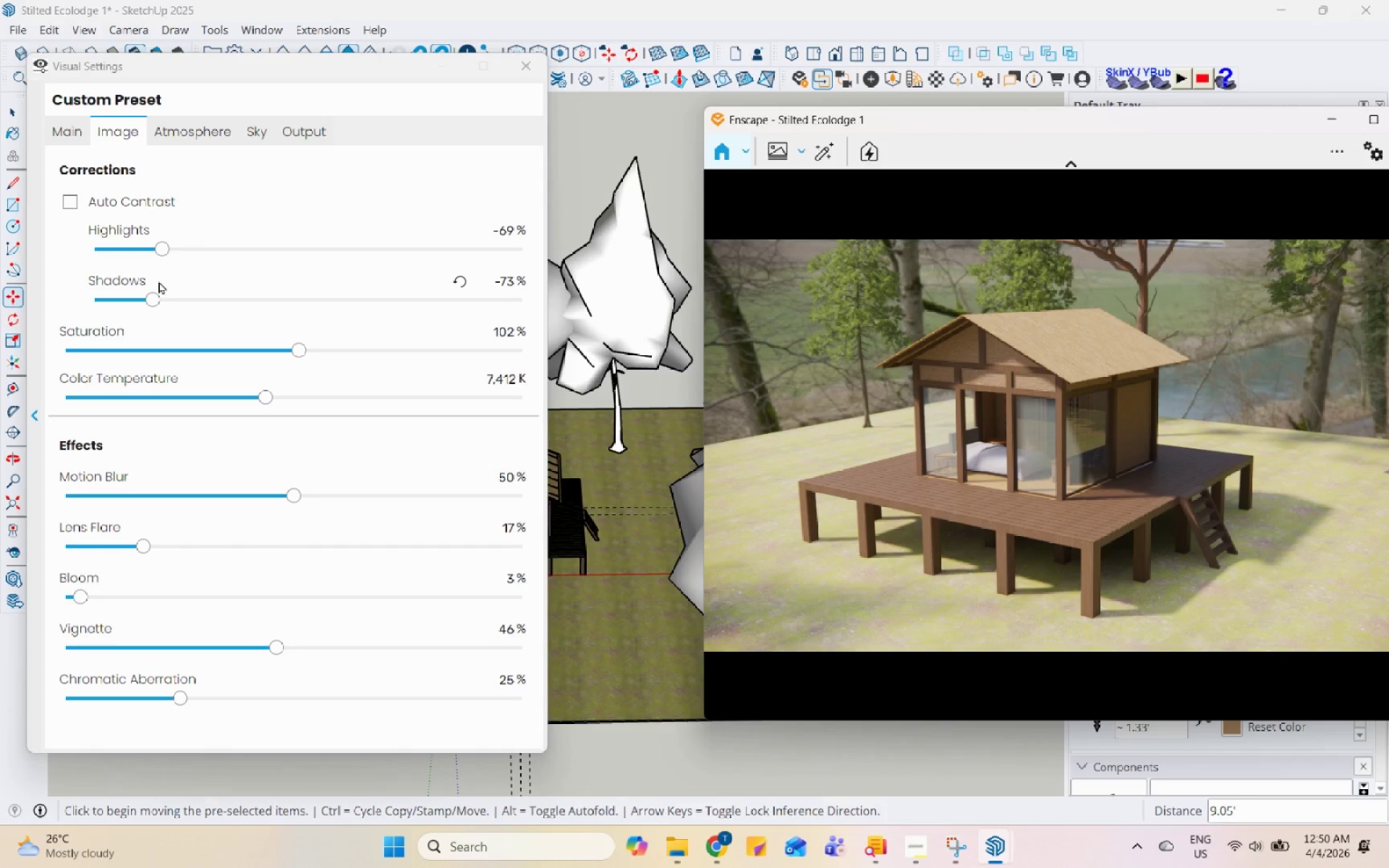 
left_click_drag(start_coordinate=[150, 297], to_coordinate=[229, 322])
 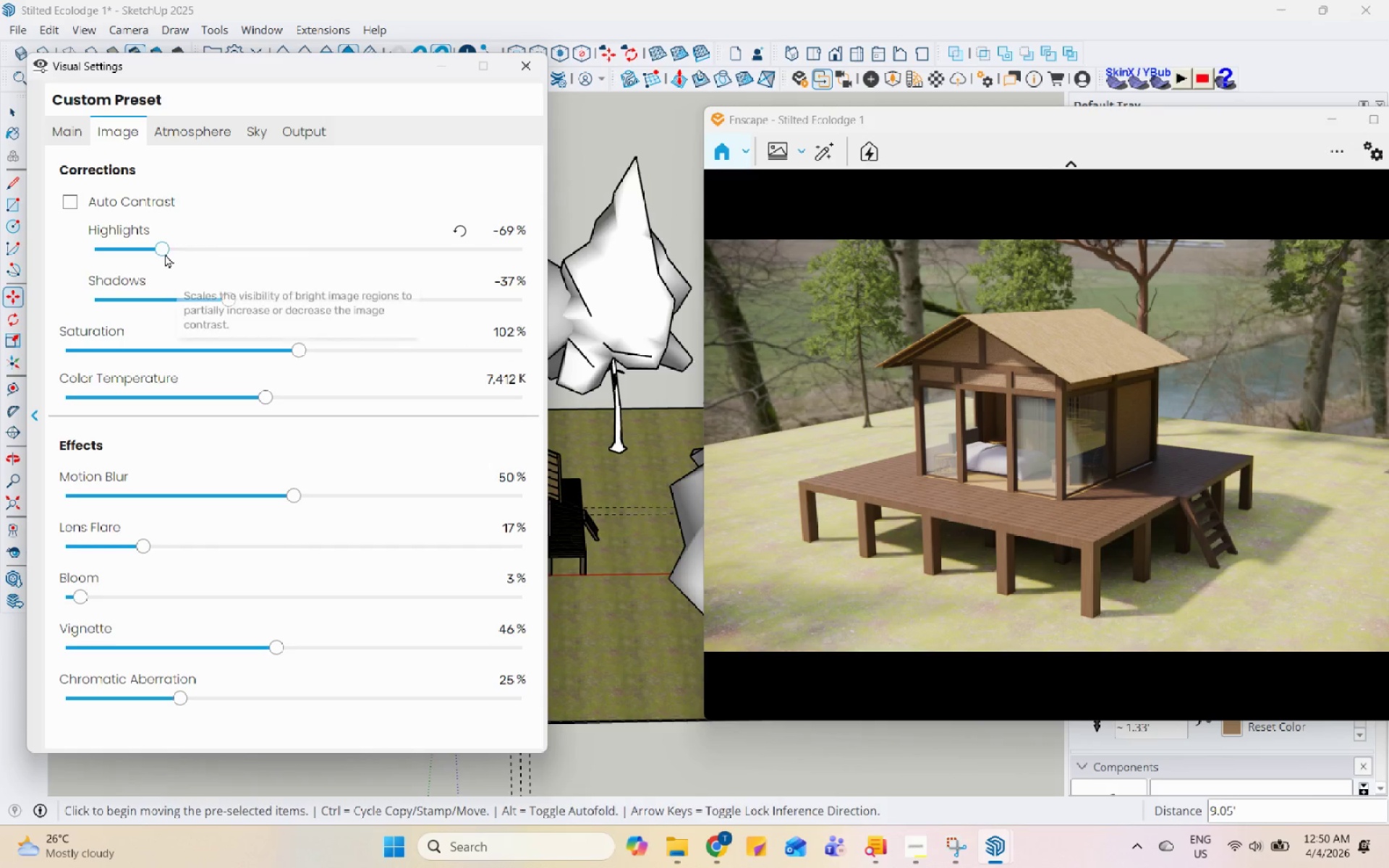 
left_click_drag(start_coordinate=[160, 244], to_coordinate=[164, 272])
 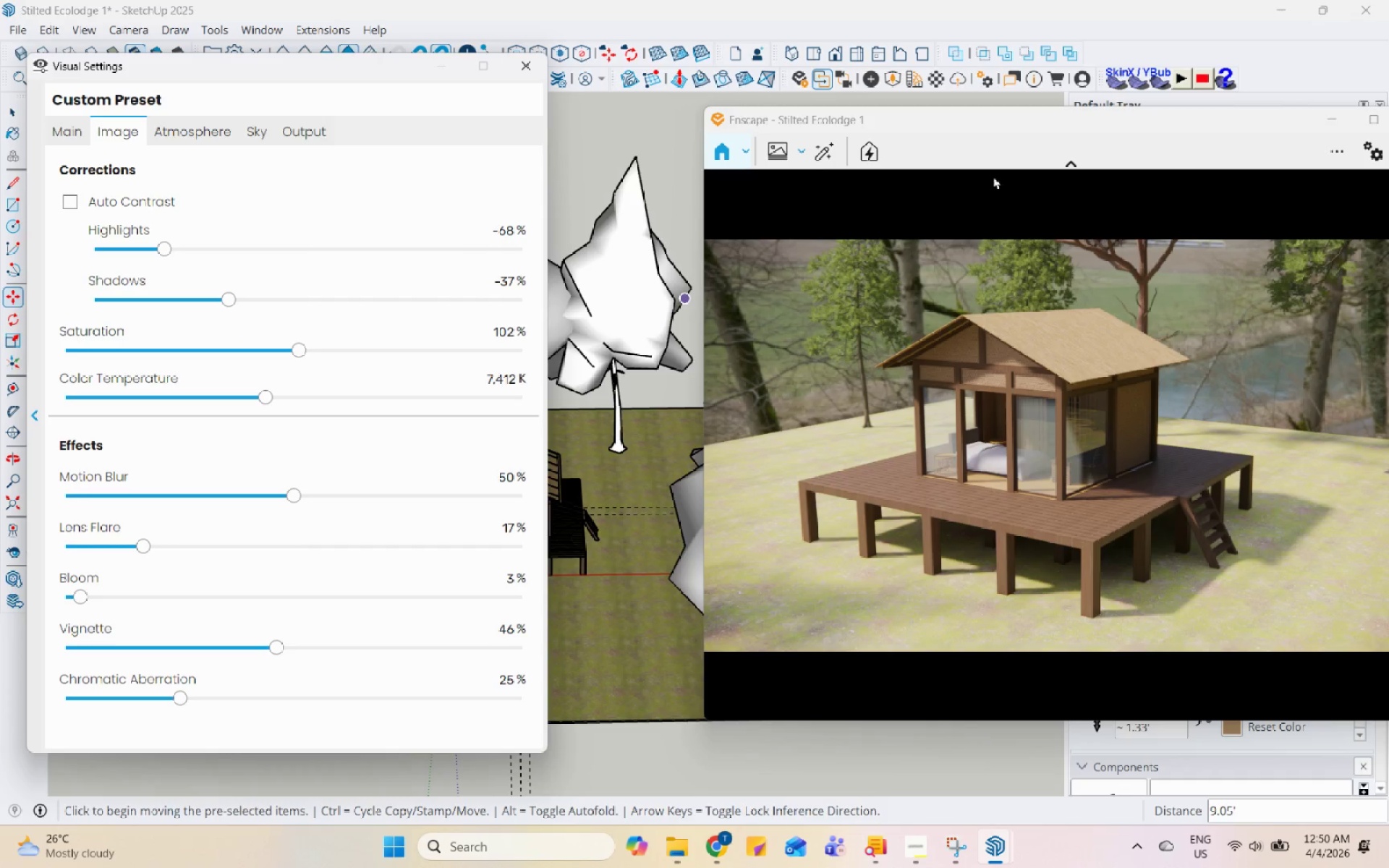 
left_click([786, 156])
 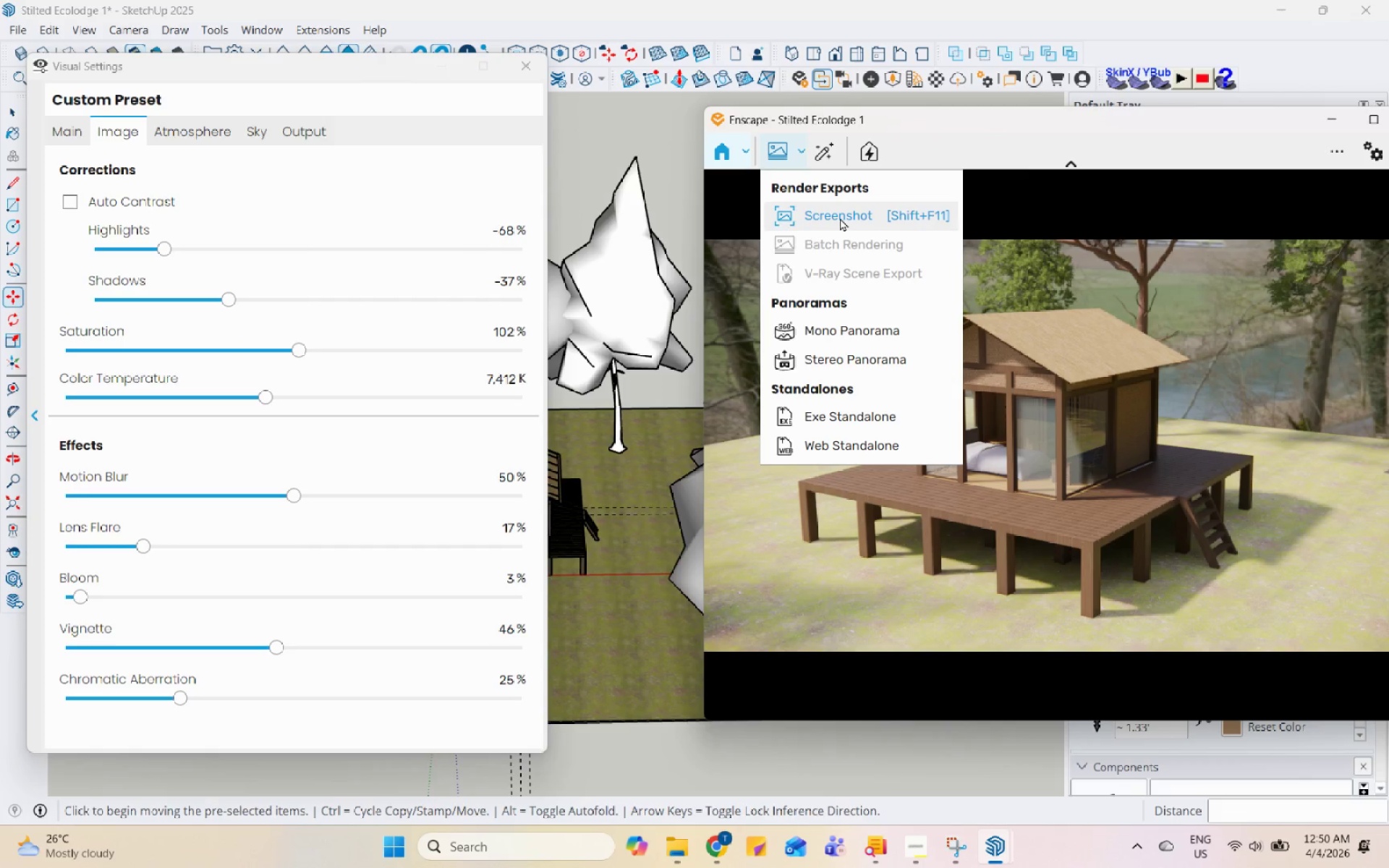 
left_click([846, 224])
 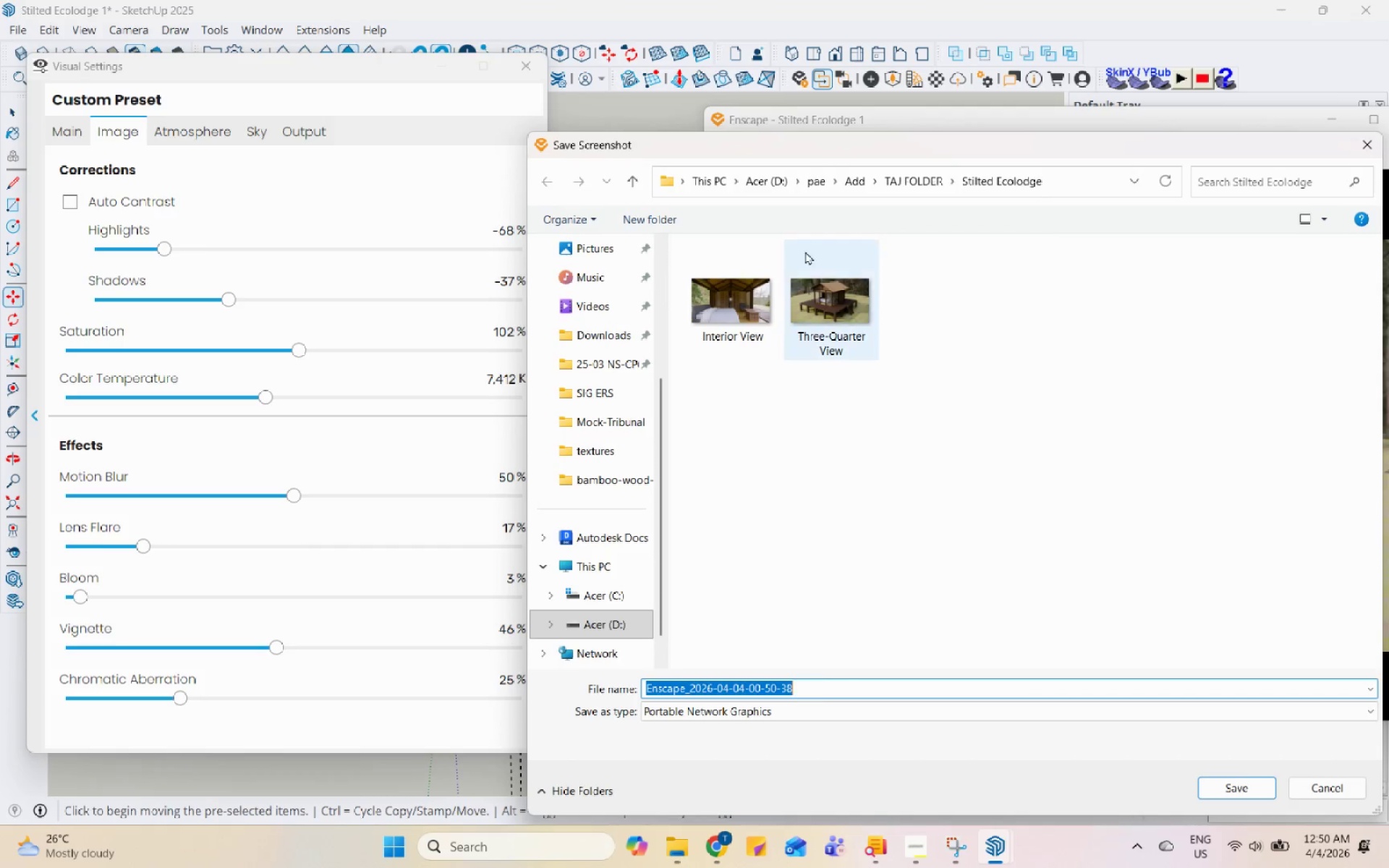 
left_click([815, 286])
 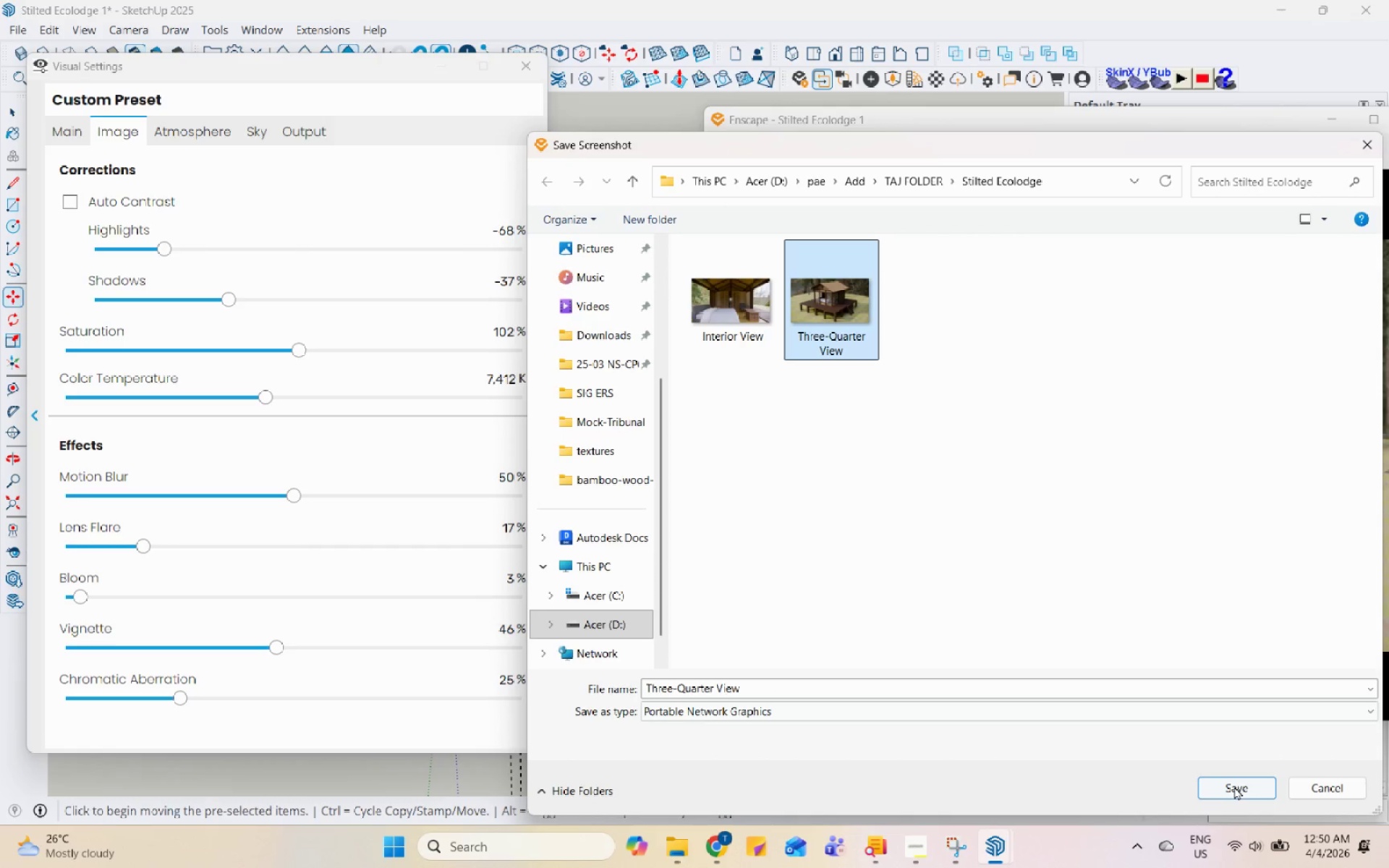 
left_click([1234, 785])
 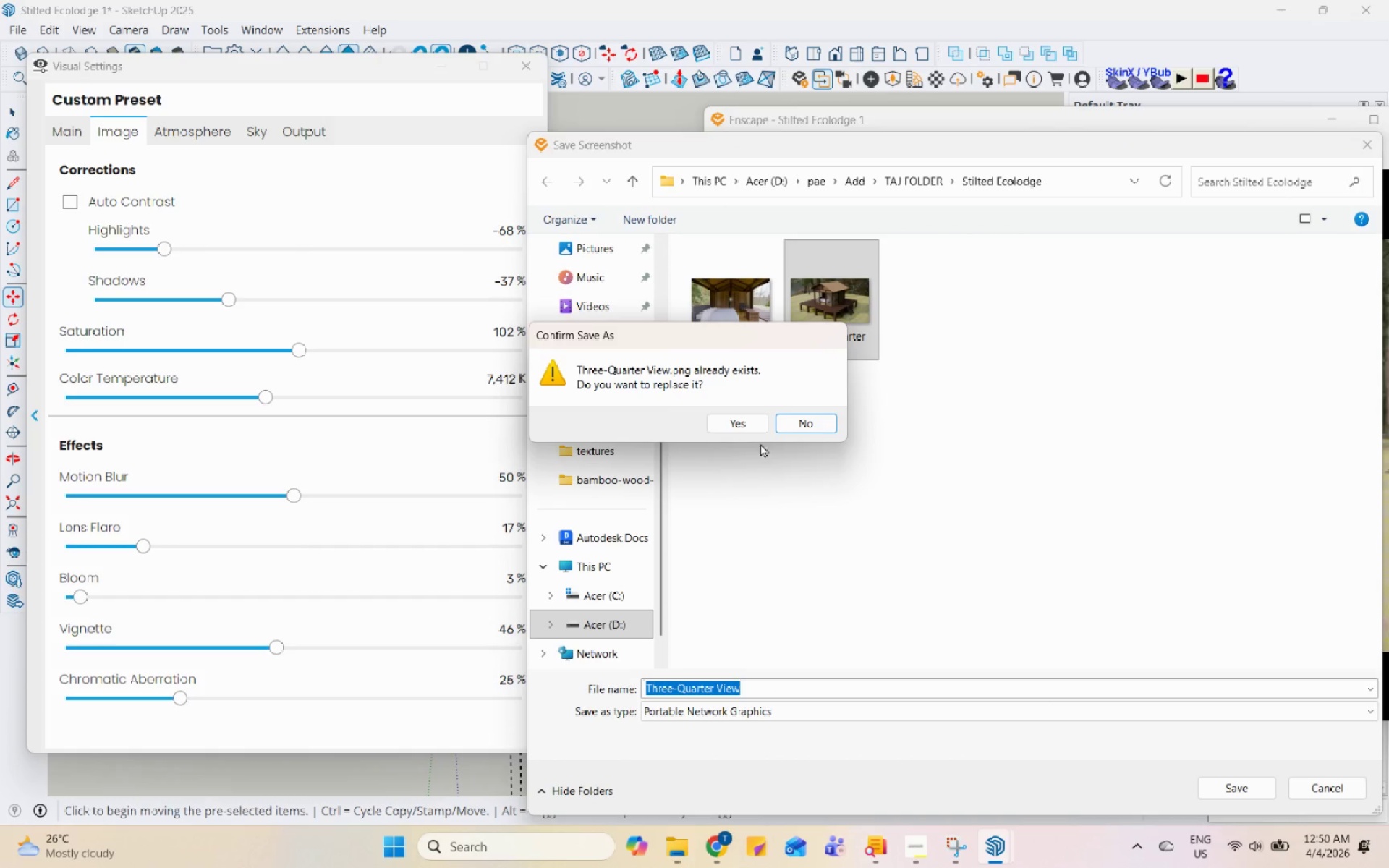 
left_click([759, 422])
 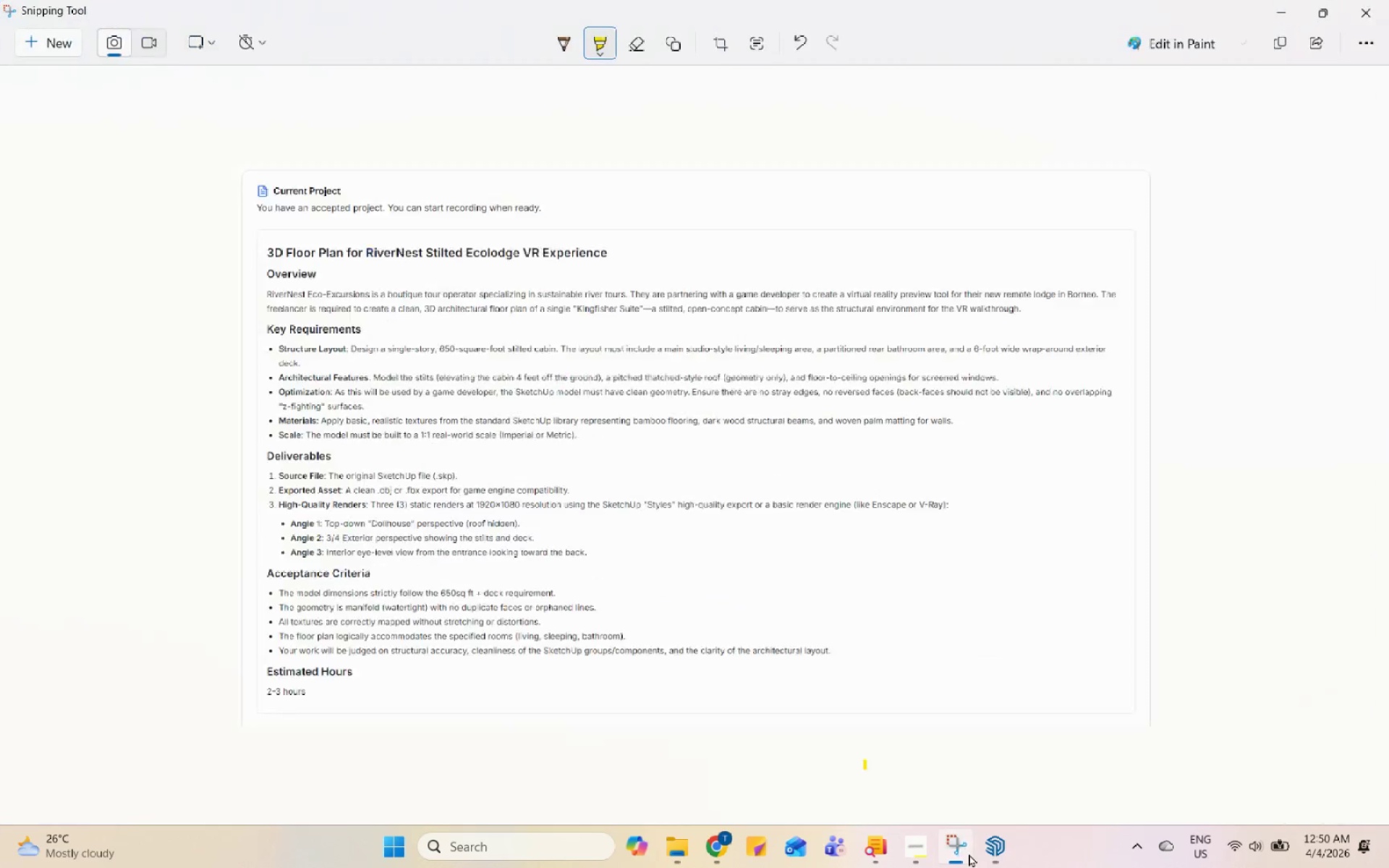 
left_click([969, 854])